 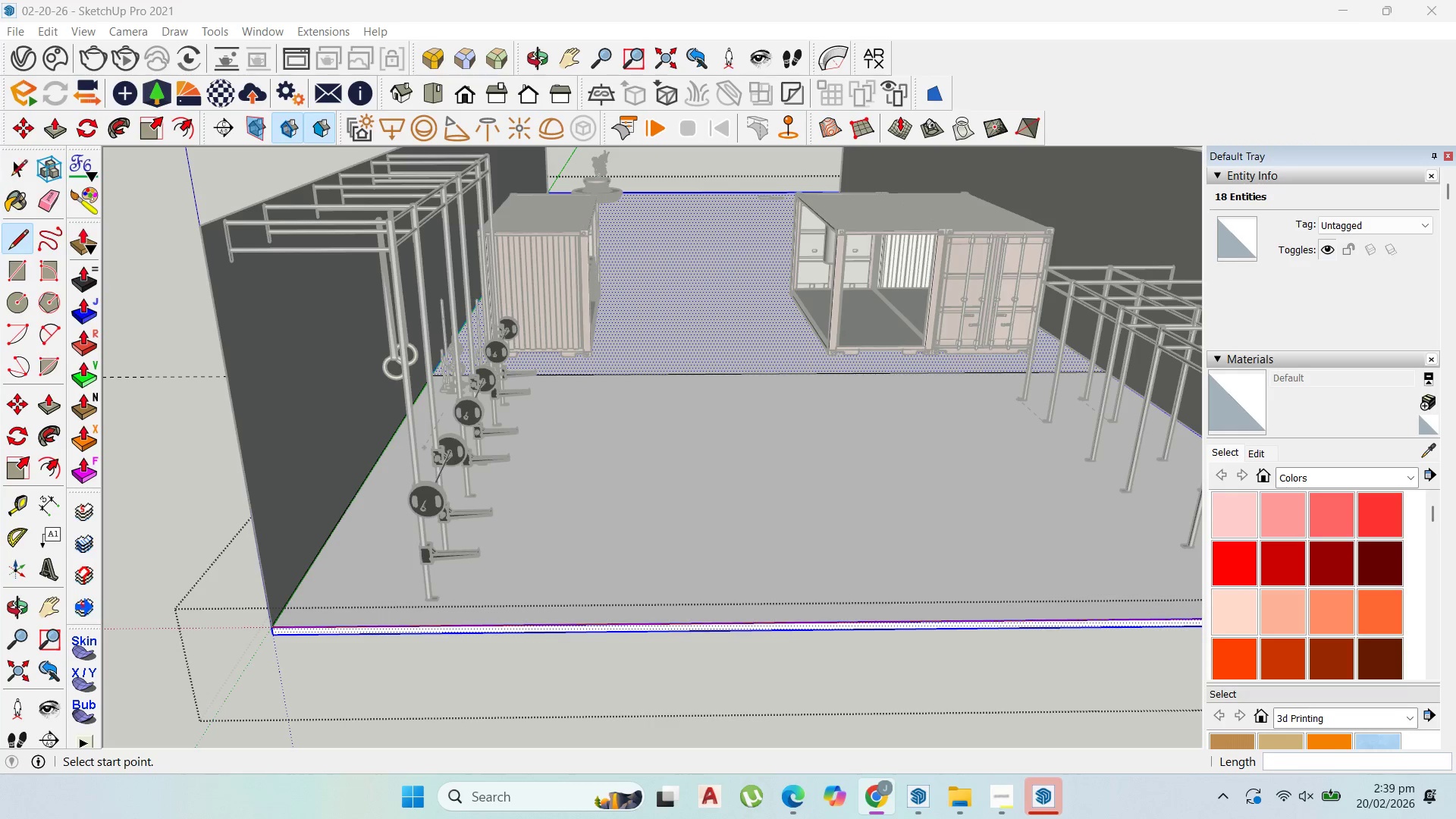 
left_click([16, 167])
 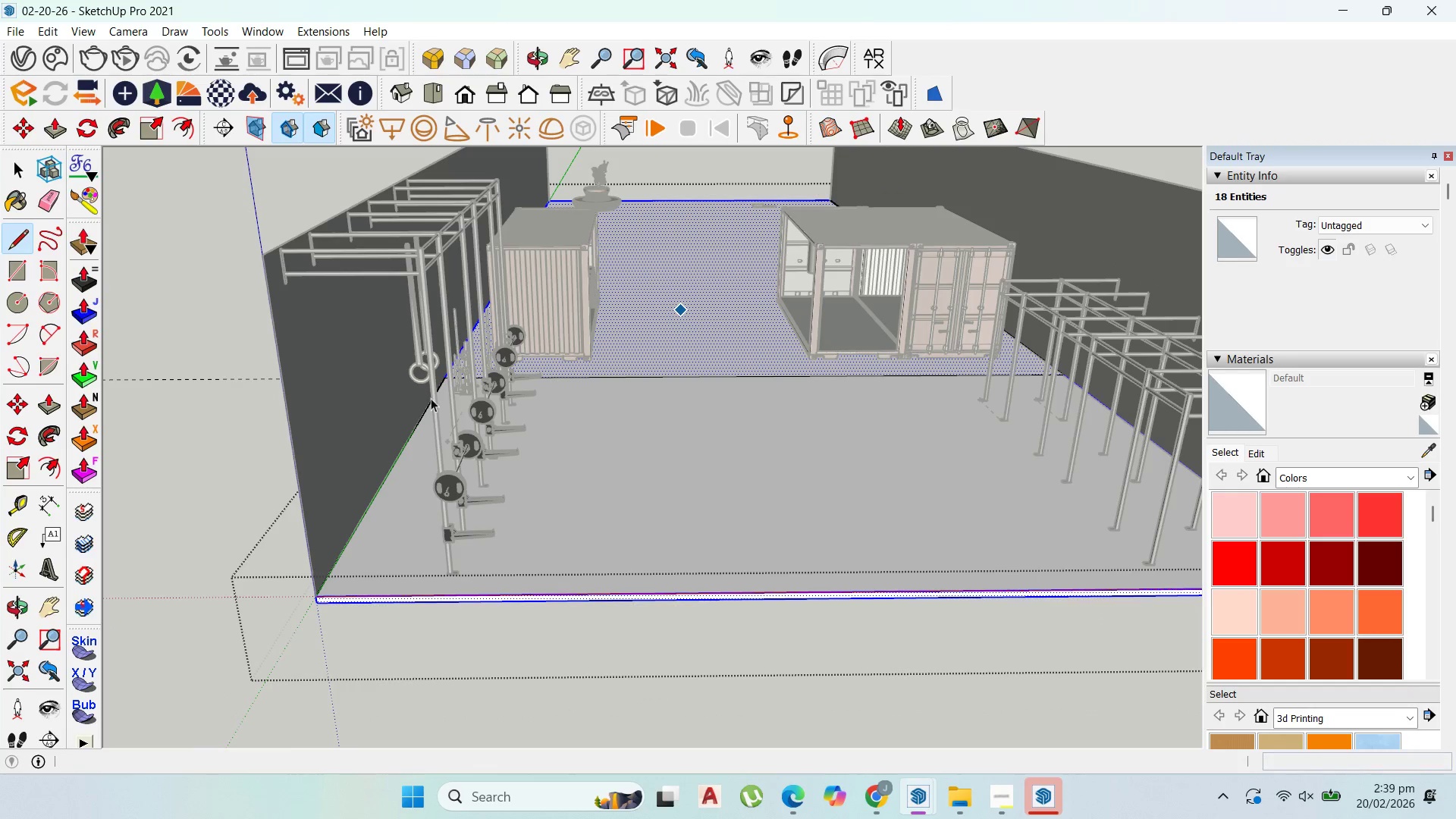 
left_click([624, 564])
 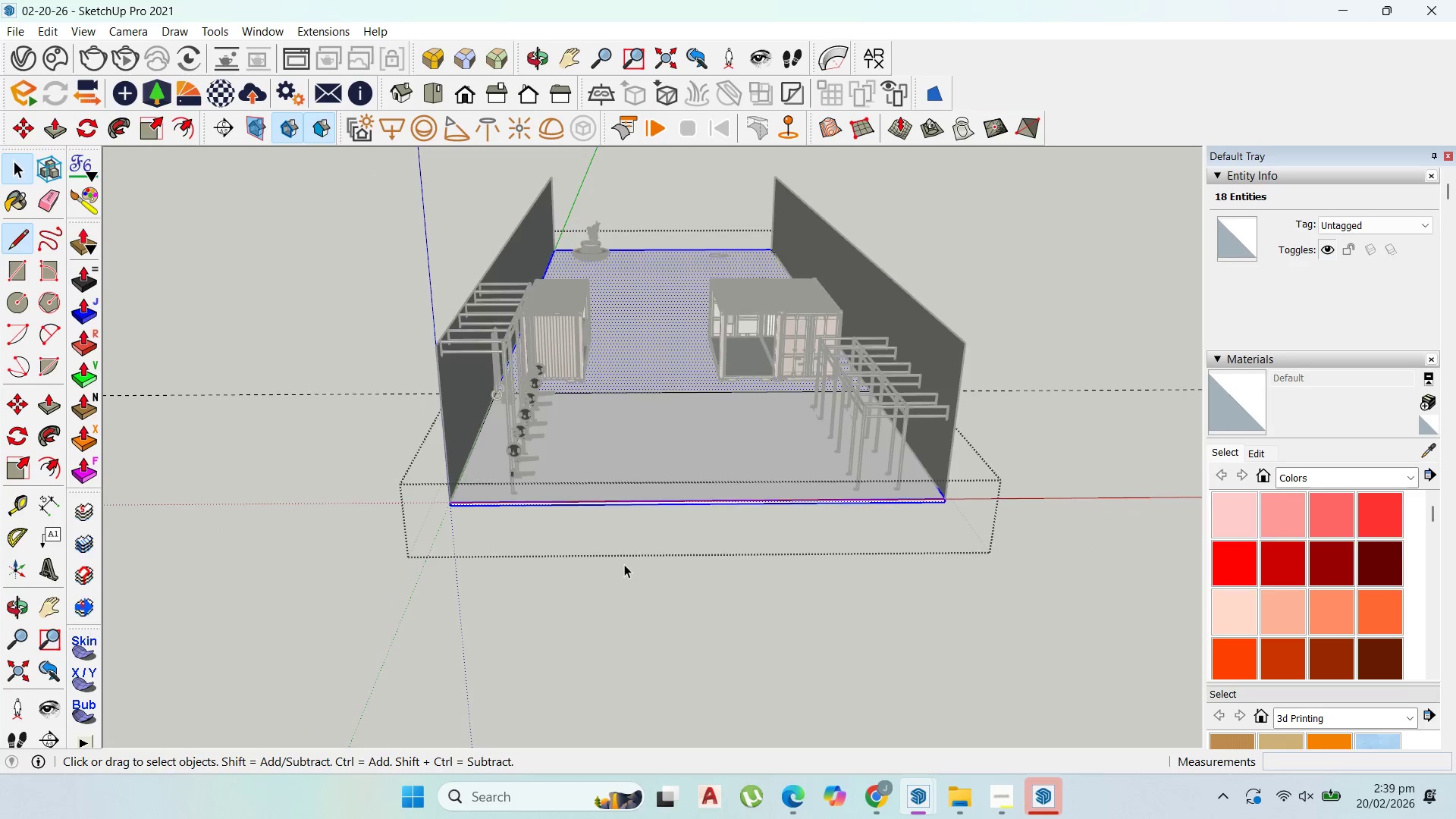 
scroll: coordinate [587, 419], scroll_direction: down, amount: 6.0
 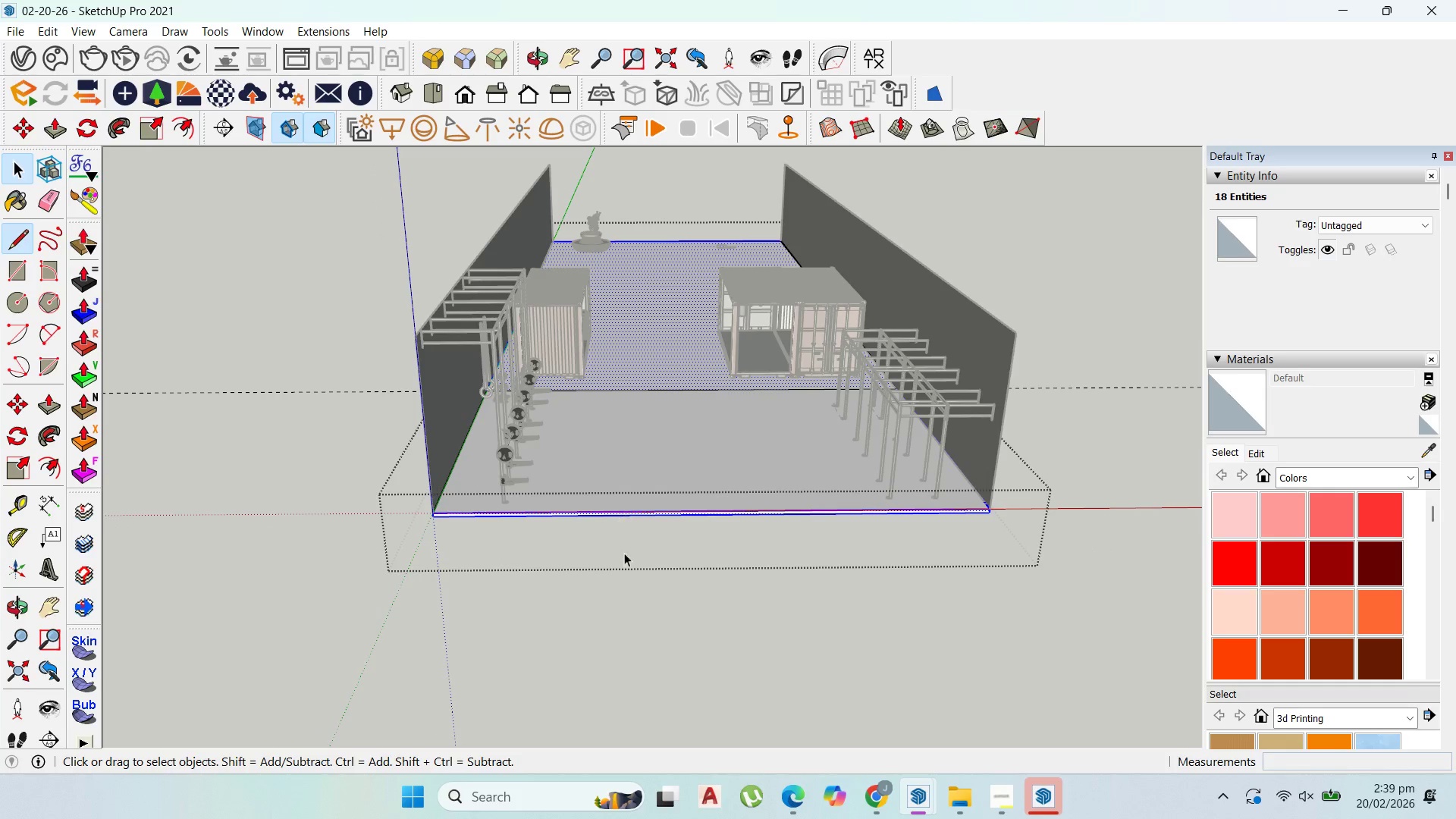 
double_click([624, 564])
 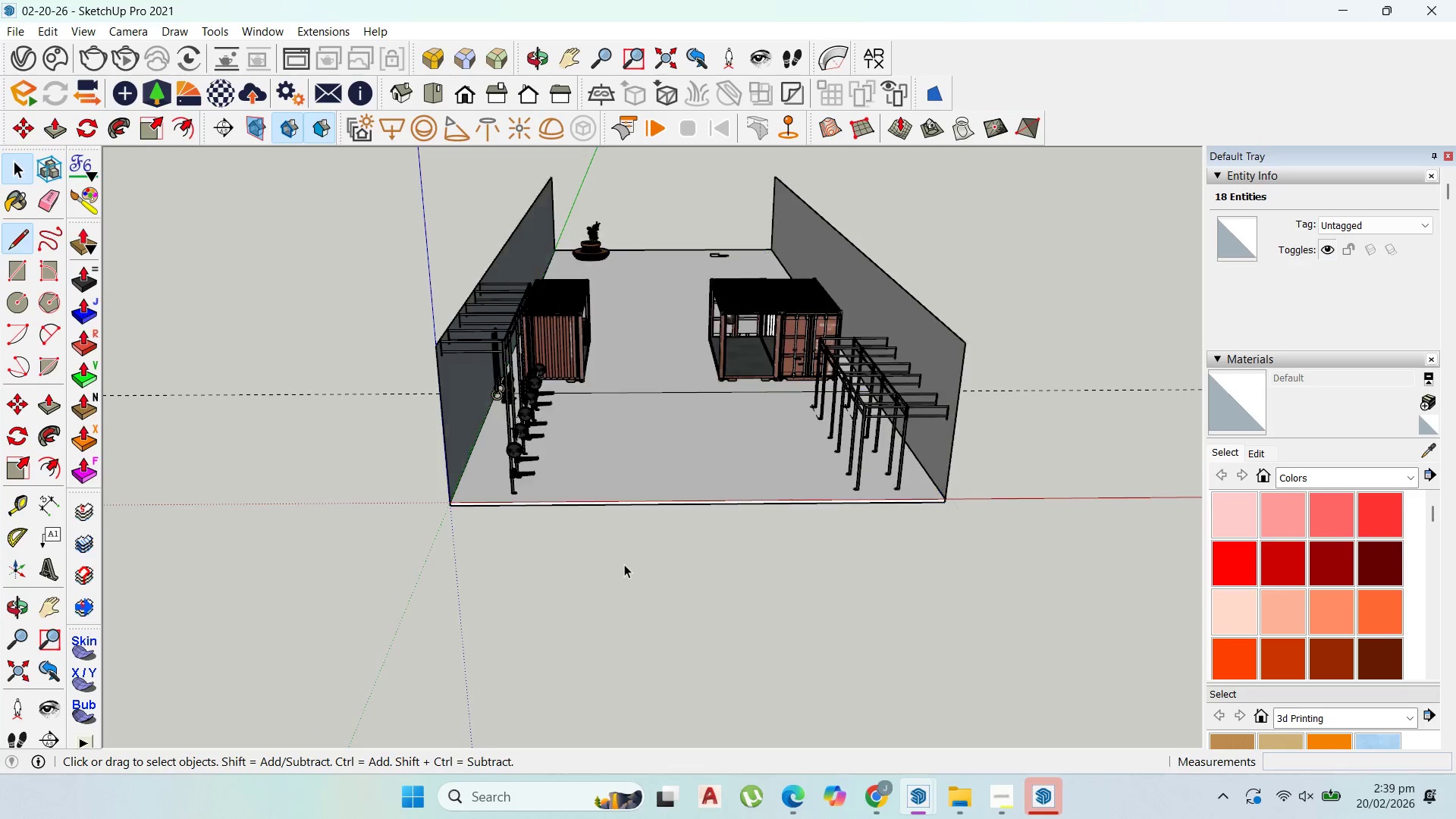 
triple_click([624, 564])
 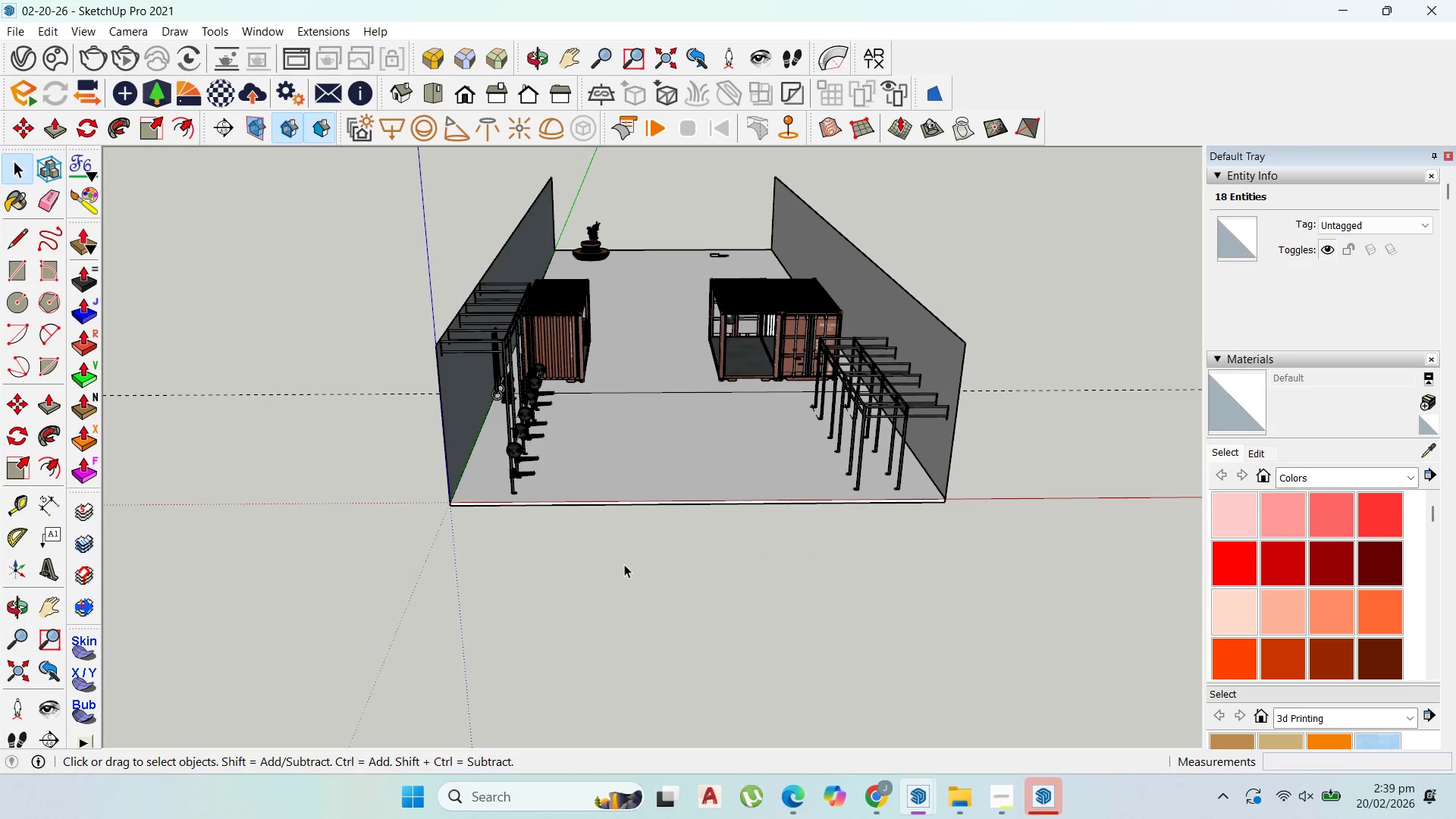 
triple_click([624, 564])
 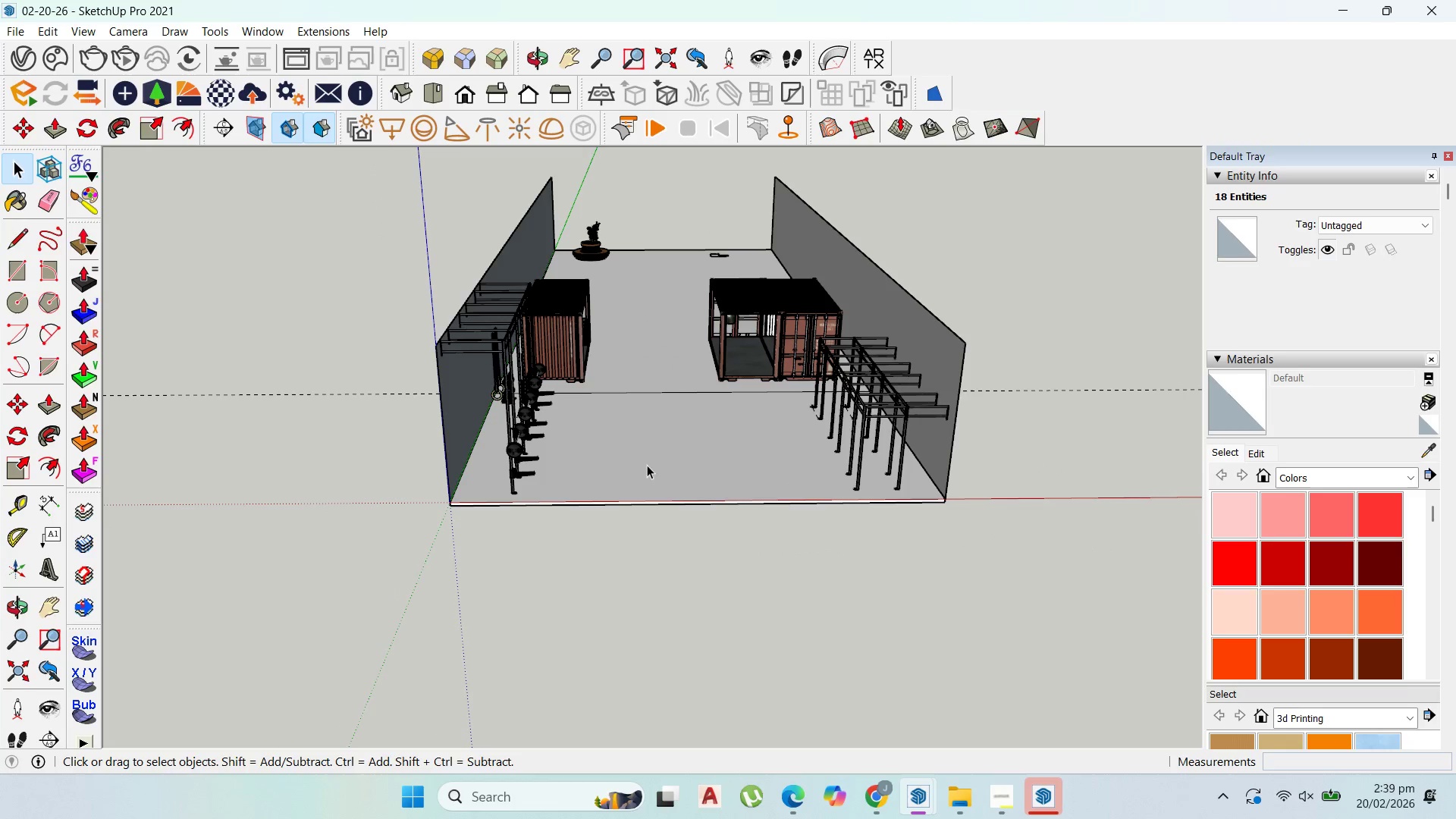 
scroll: coordinate [667, 347], scroll_direction: up, amount: 10.0
 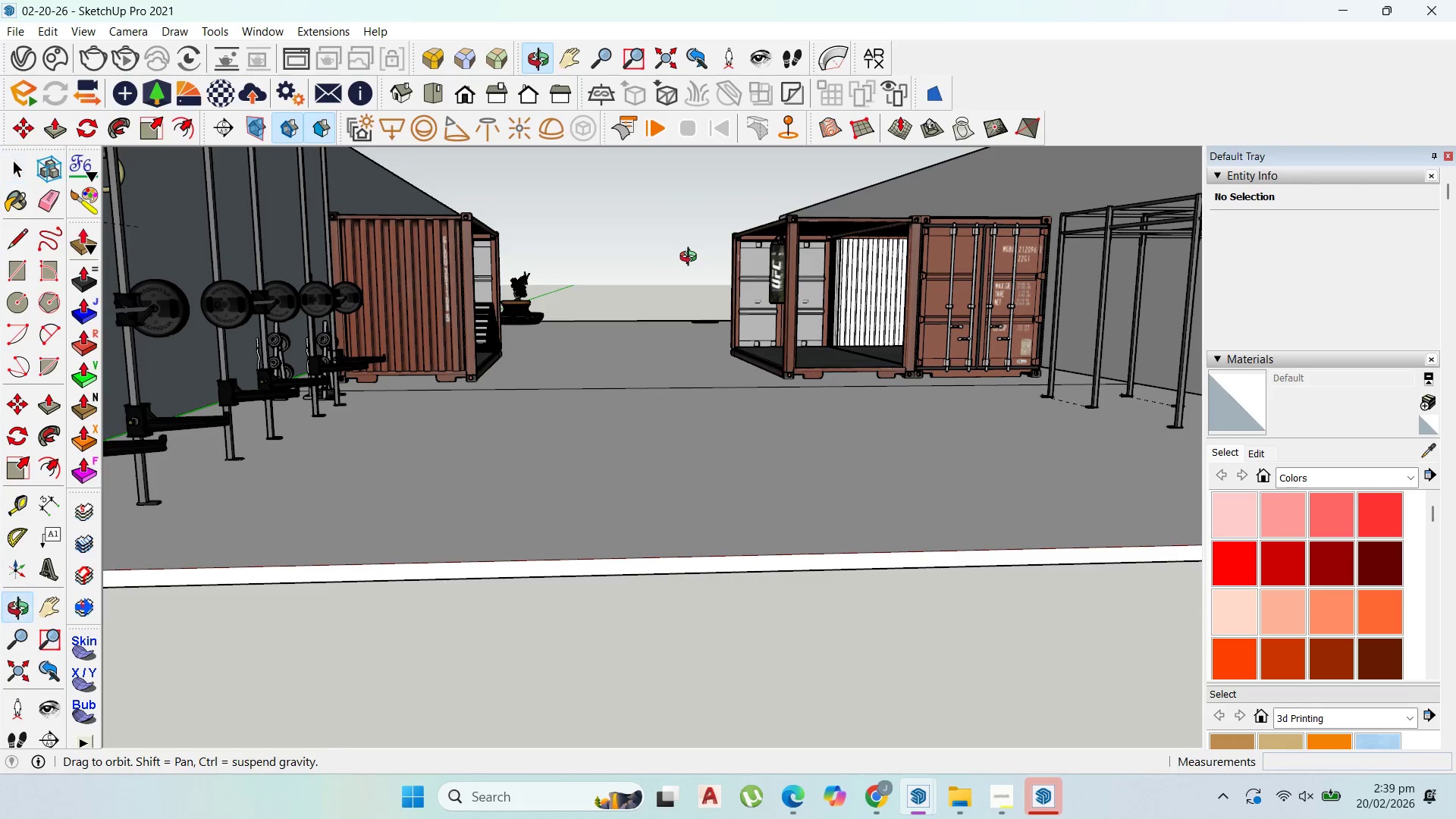 
scroll: coordinate [689, 305], scroll_direction: down, amount: 4.0
 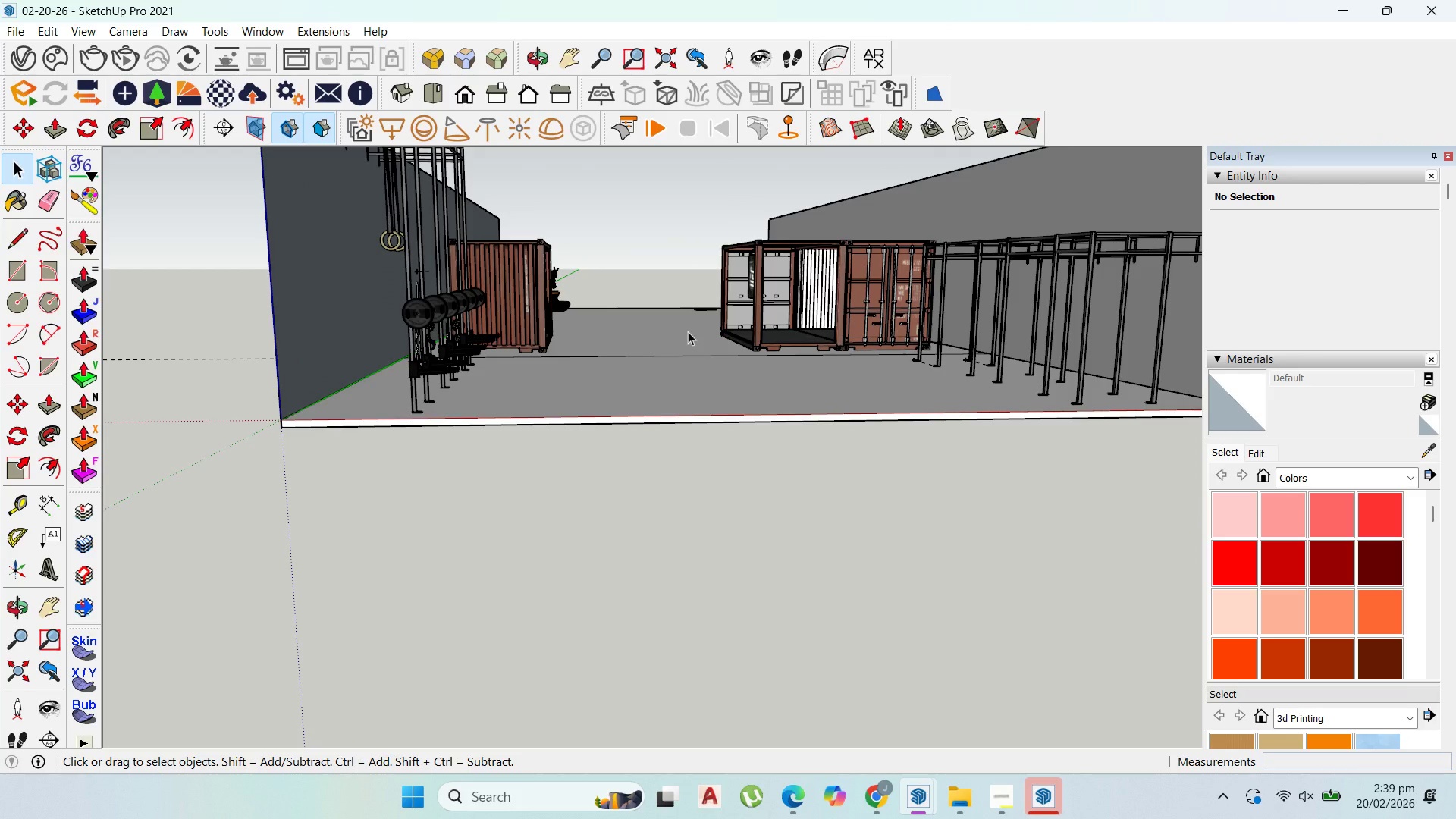 
scroll: coordinate [601, 331], scroll_direction: none, amount: 0.0
 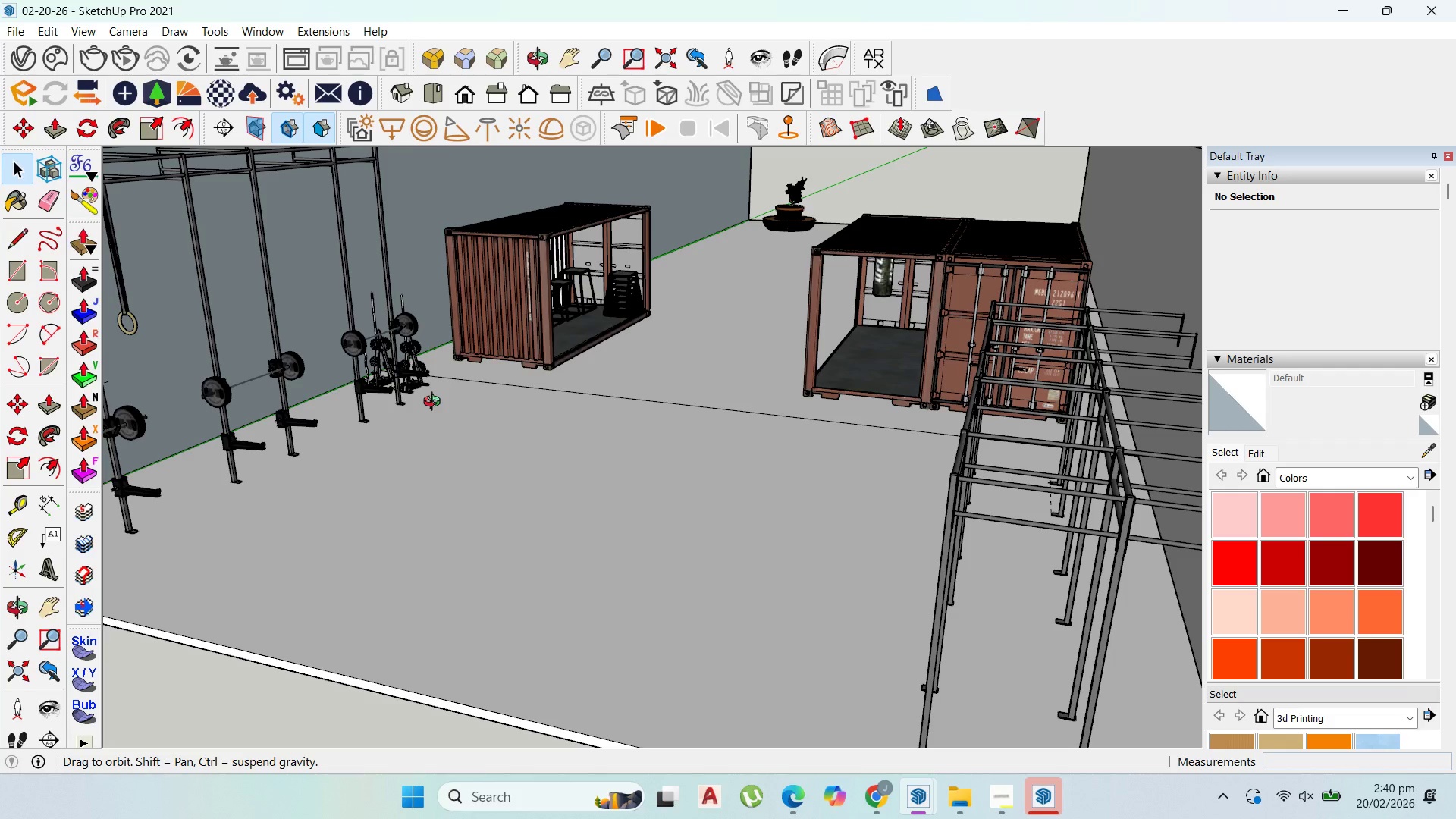 
scroll: coordinate [556, 424], scroll_direction: down, amount: 4.0
 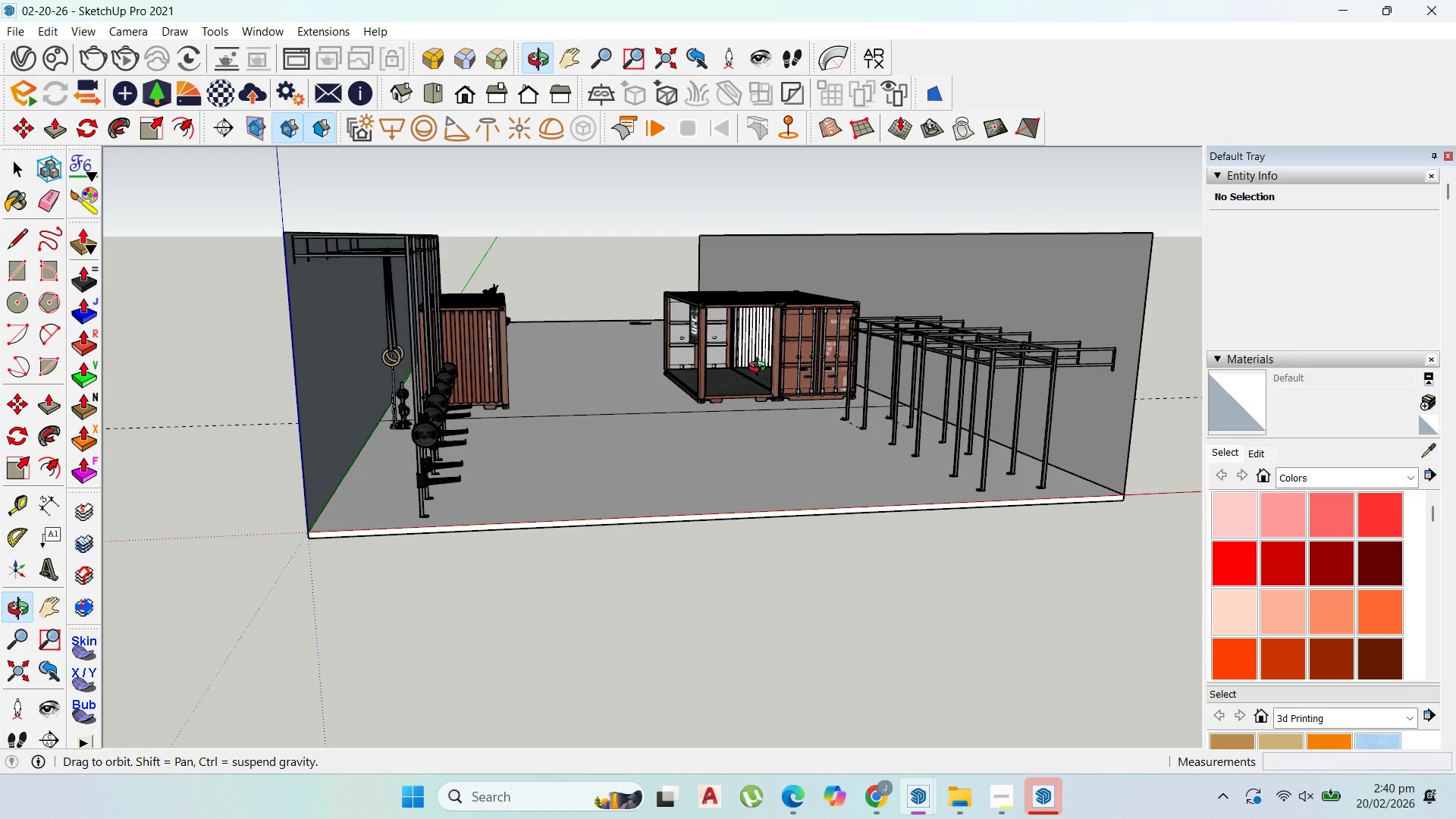 
scroll: coordinate [755, 376], scroll_direction: up, amount: 1.0
 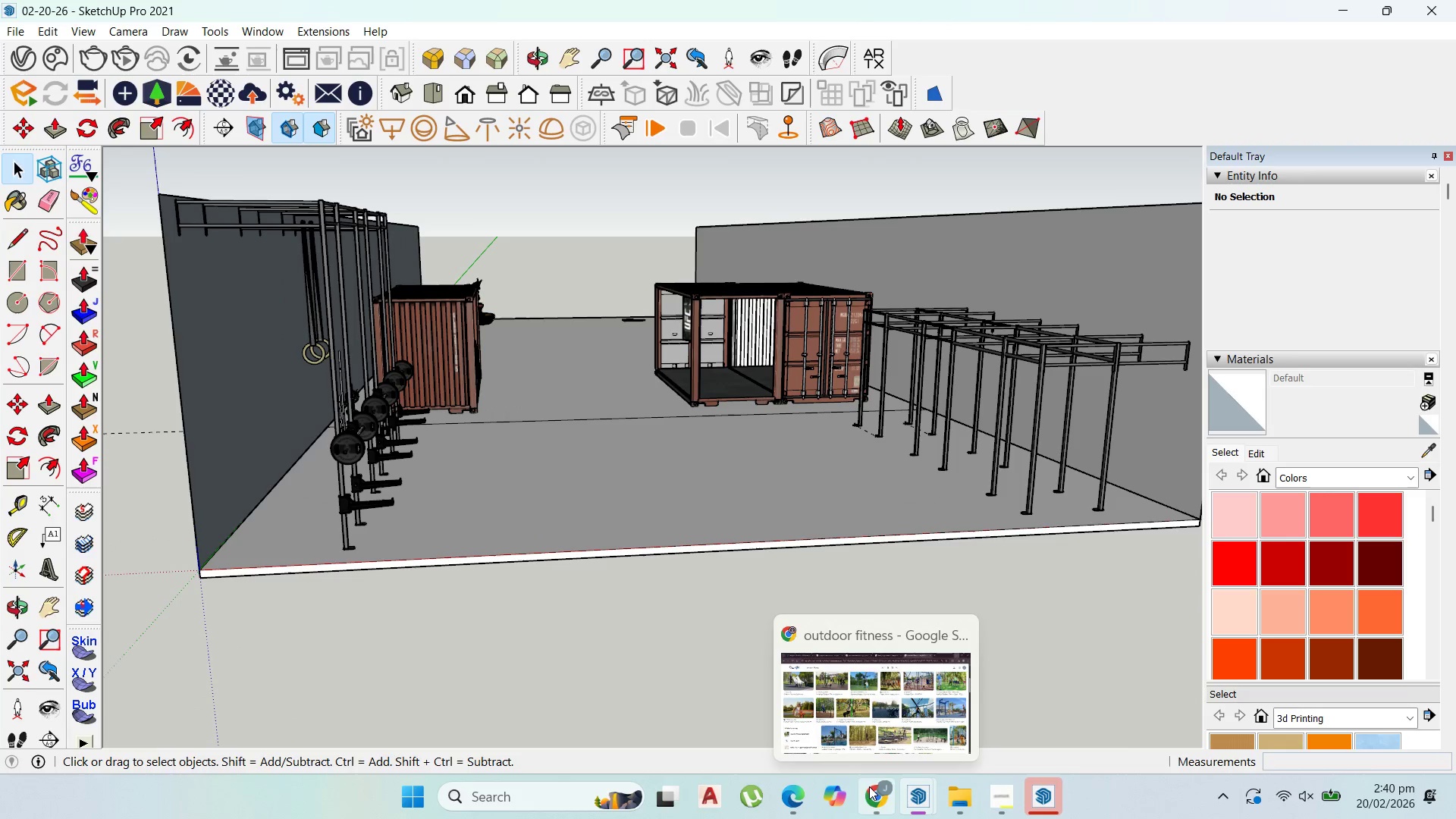 
left_click([874, 740])
 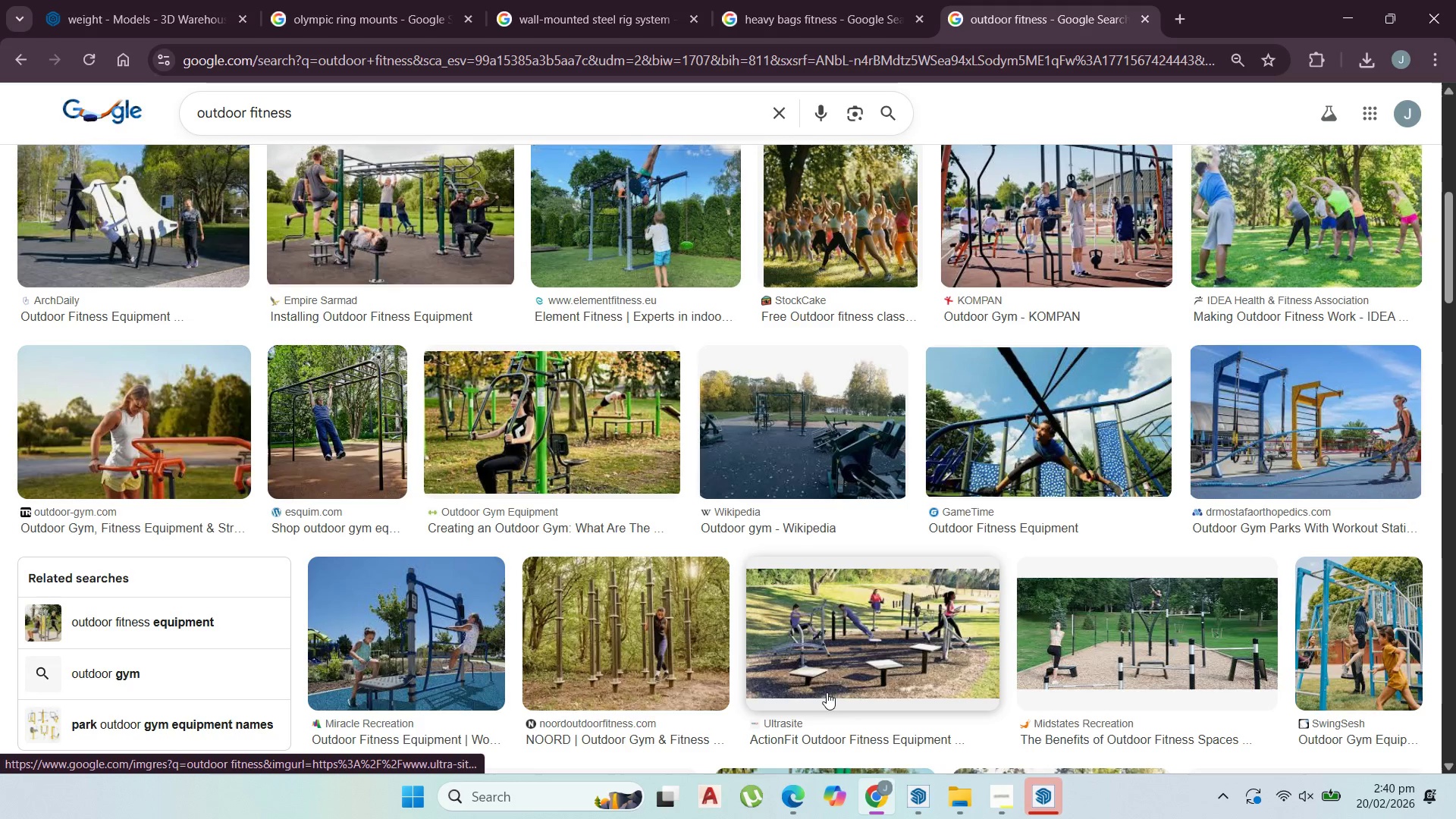 
scroll: coordinate [919, 573], scroll_direction: down, amount: 12.0
 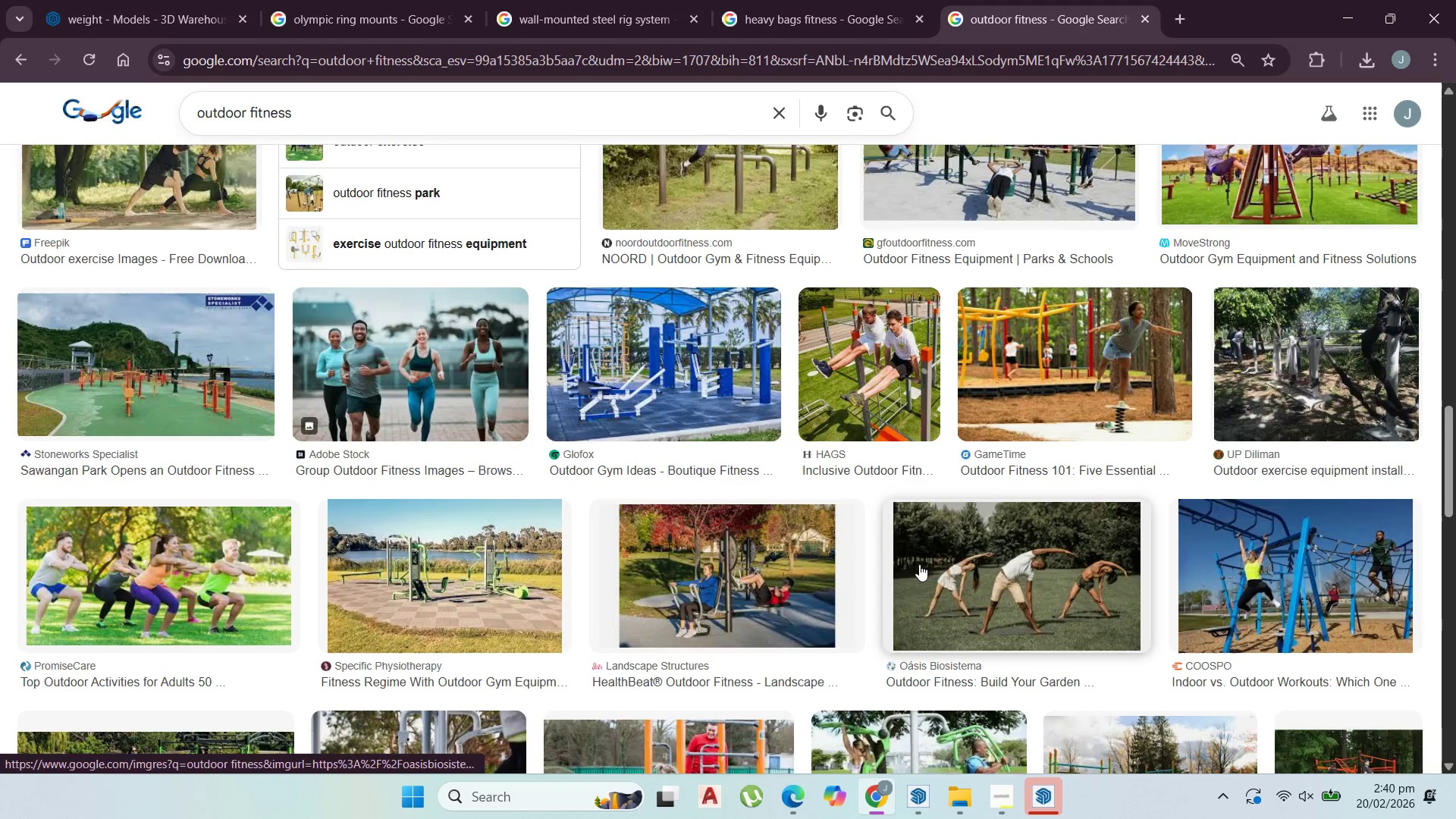 
scroll: coordinate [919, 543], scroll_direction: down, amount: 9.0
 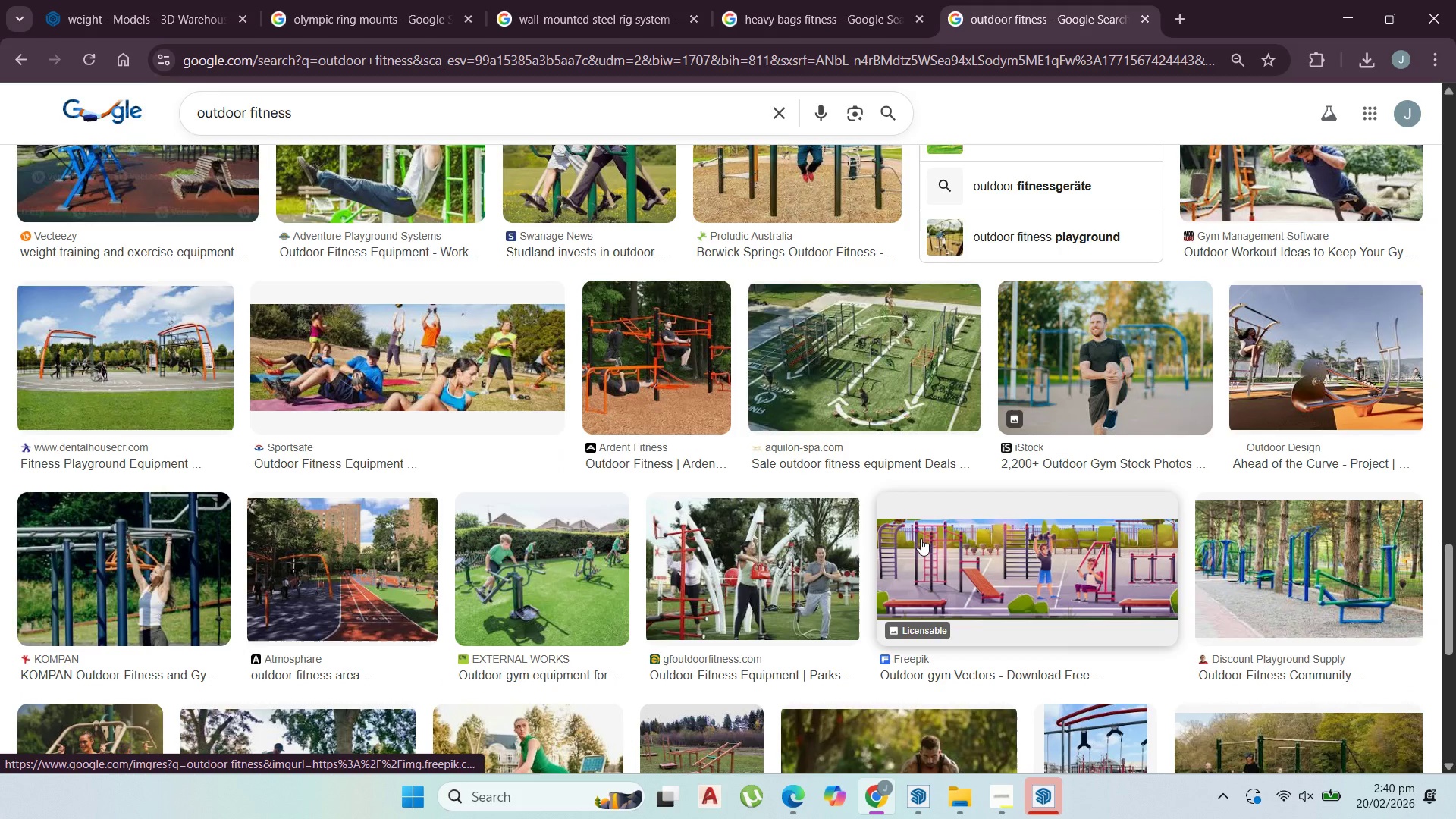 
scroll: coordinate [949, 472], scroll_direction: up, amount: 1.0
 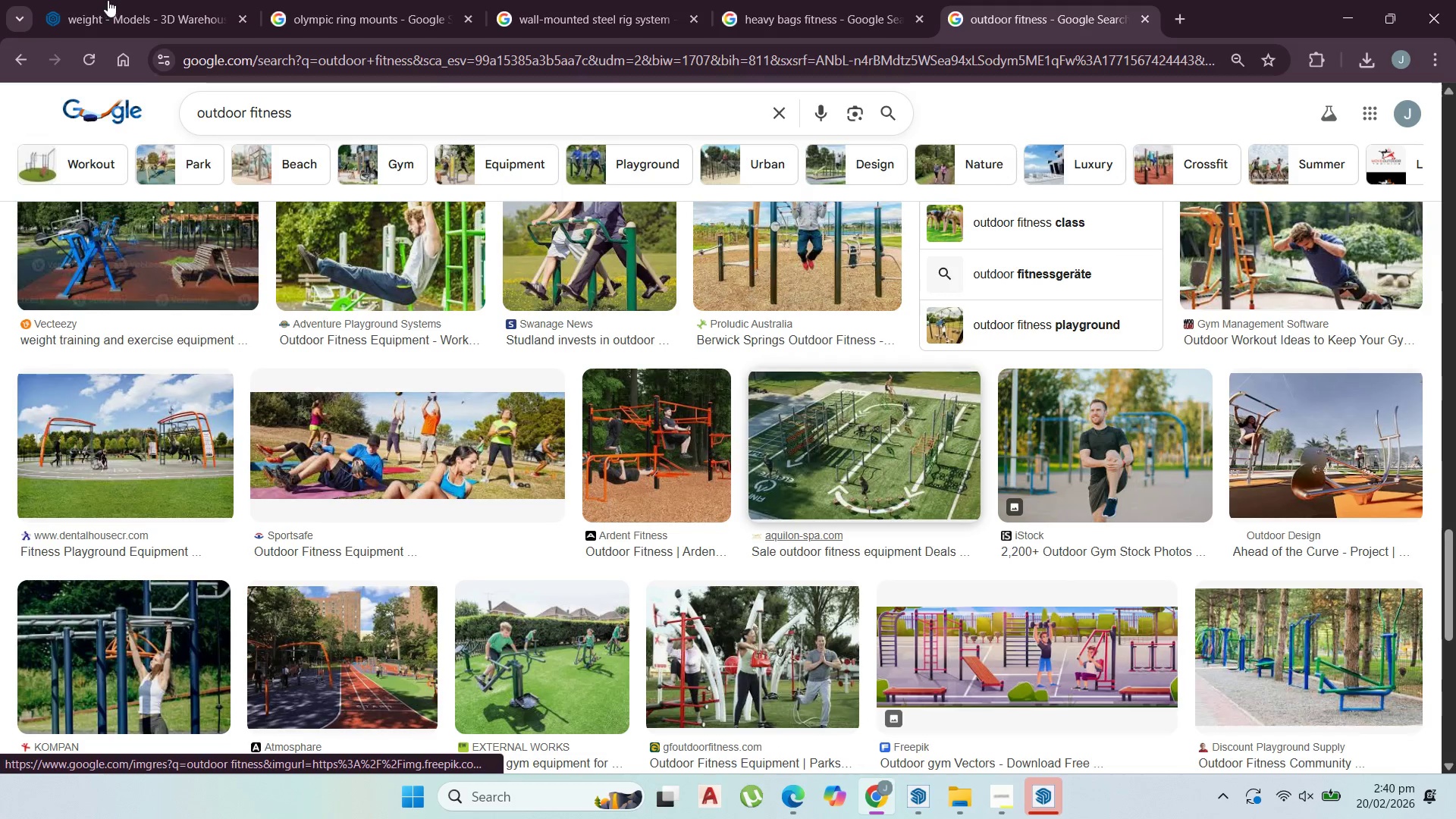 
left_click([108, 0])
 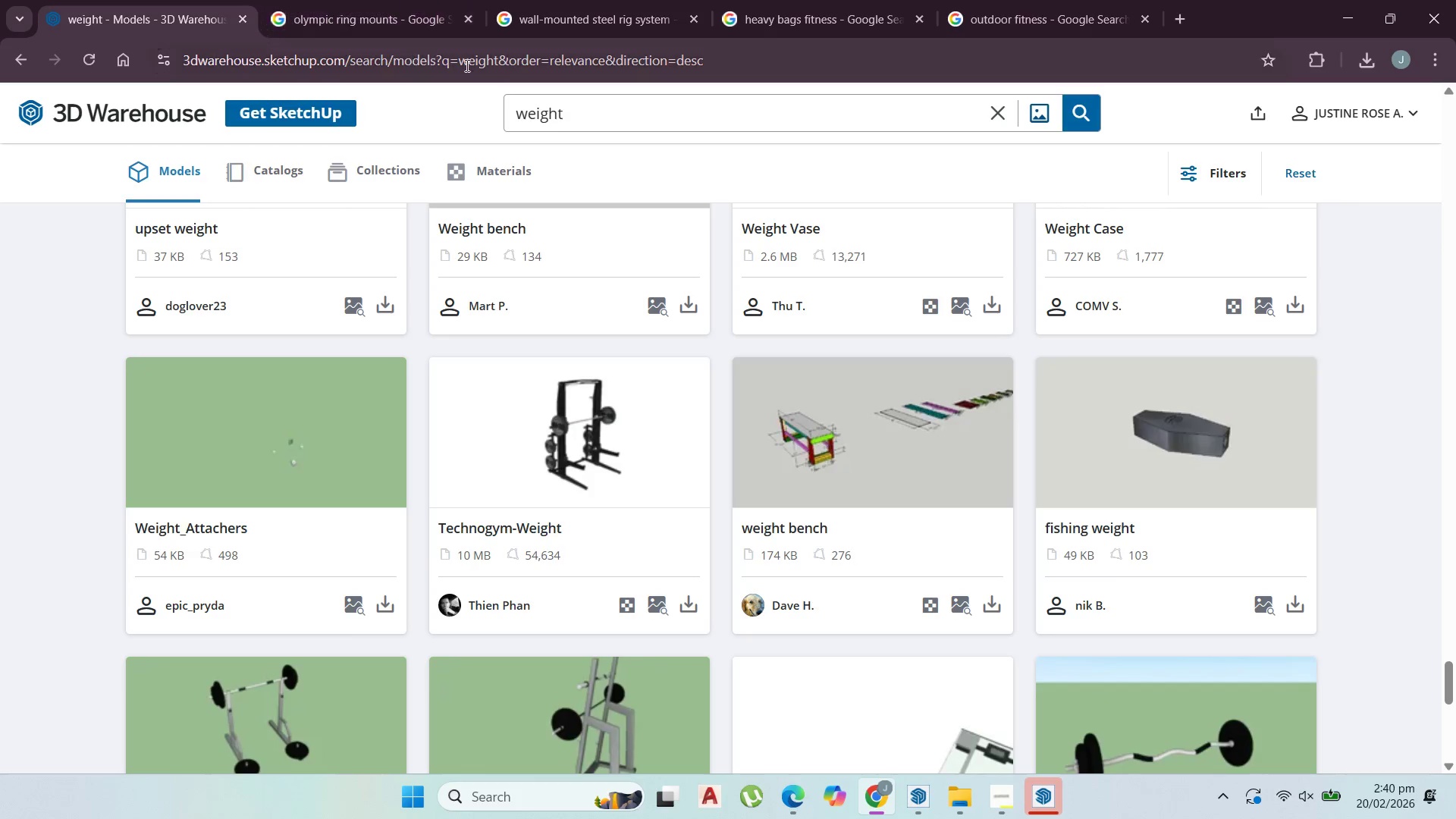 
left_click_drag(start_coordinate=[573, 118], to_coordinate=[474, 118])
 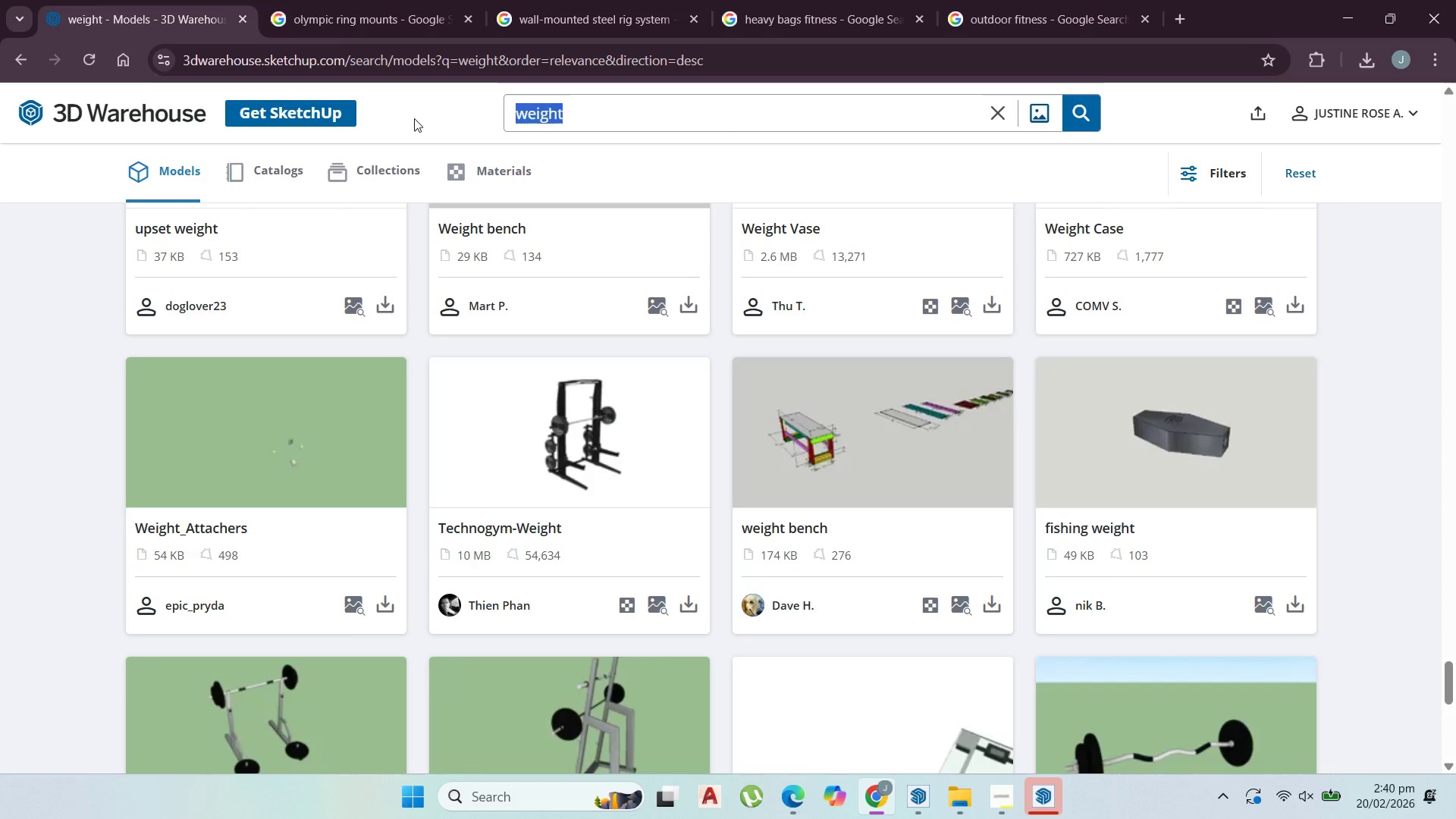 
type(rig system)
 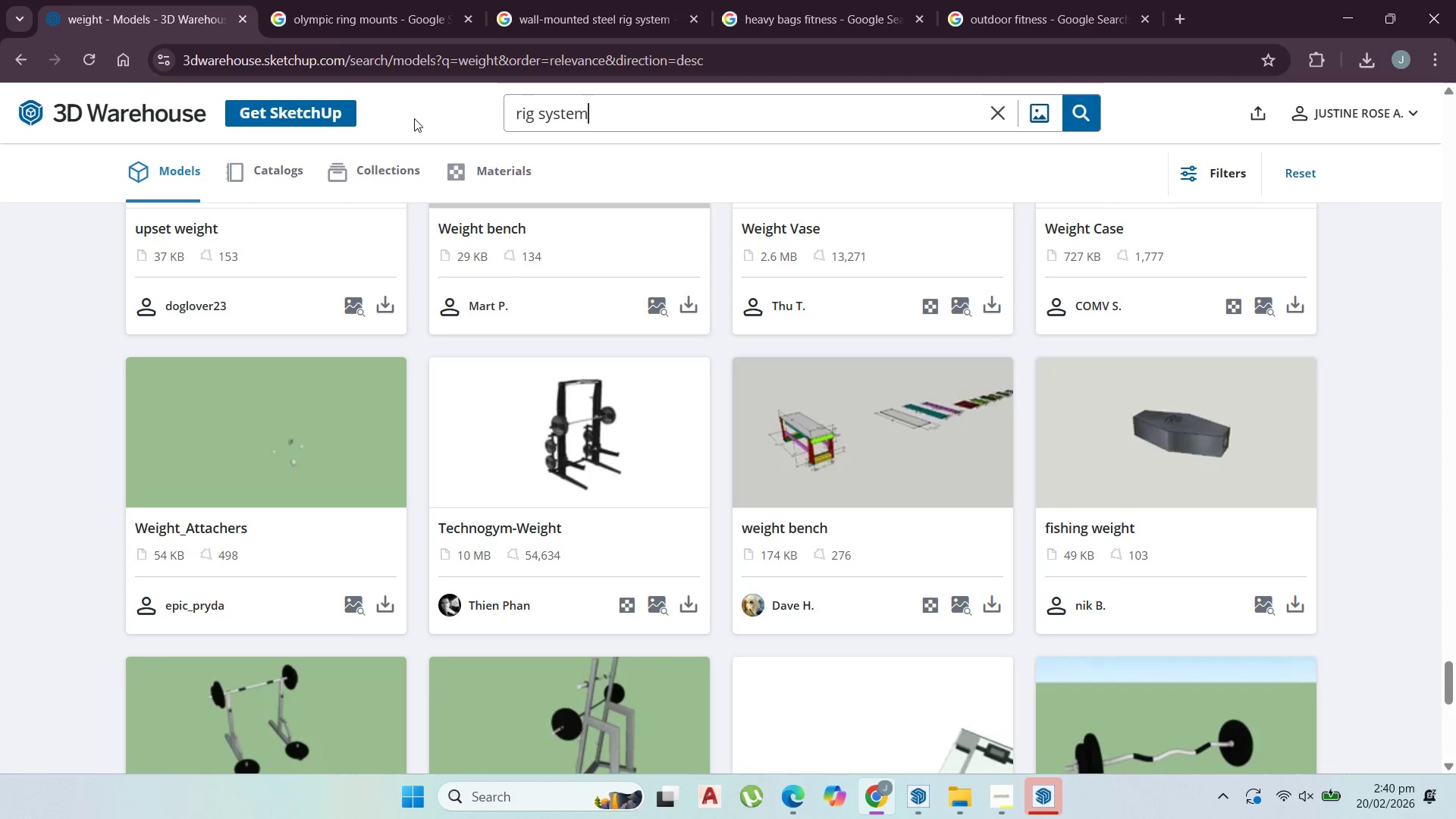 
key(Enter)
 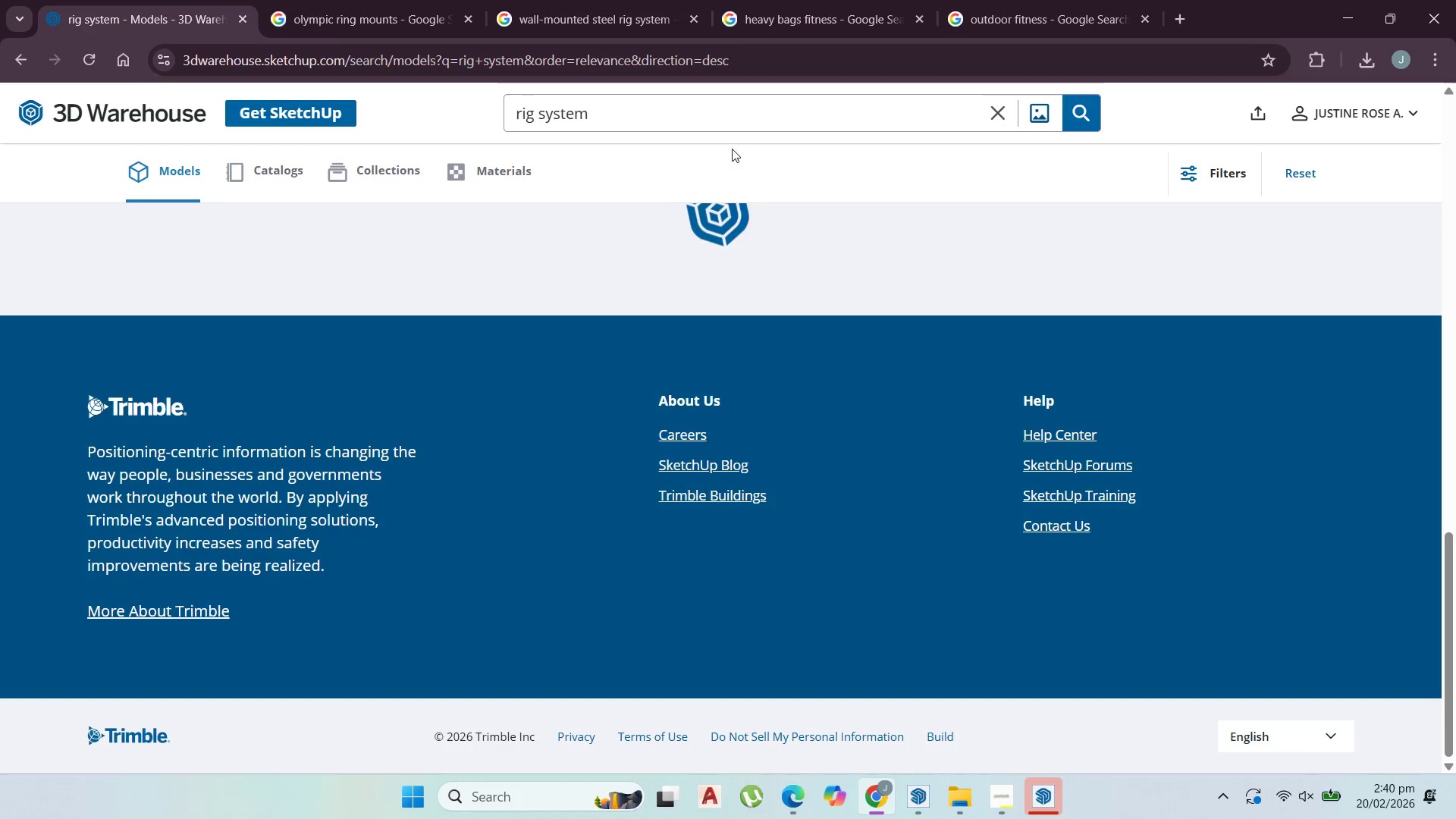 
scroll: coordinate [741, 623], scroll_direction: up, amount: 61.0
 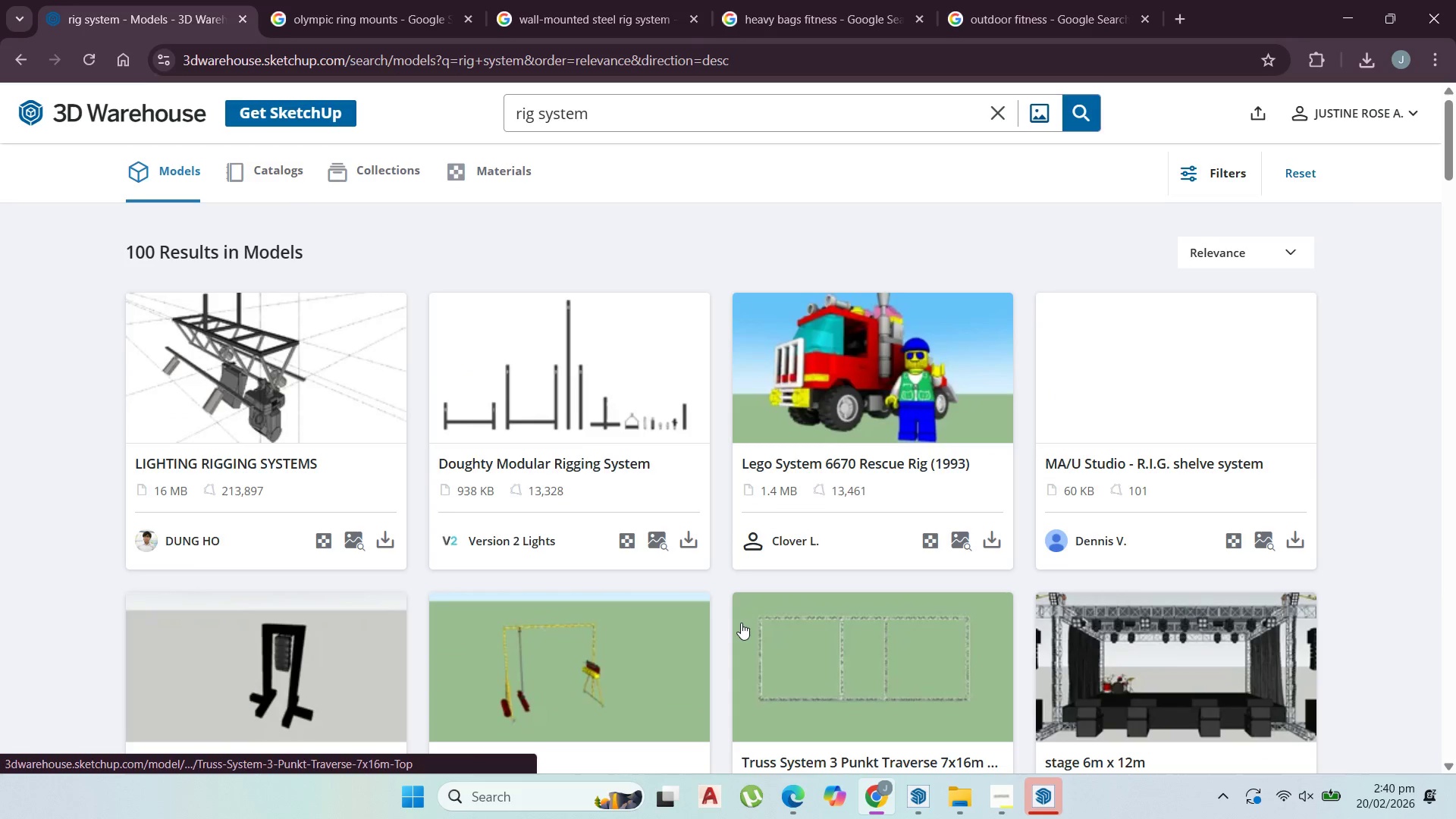 
scroll: coordinate [758, 539], scroll_direction: down, amount: 21.0
 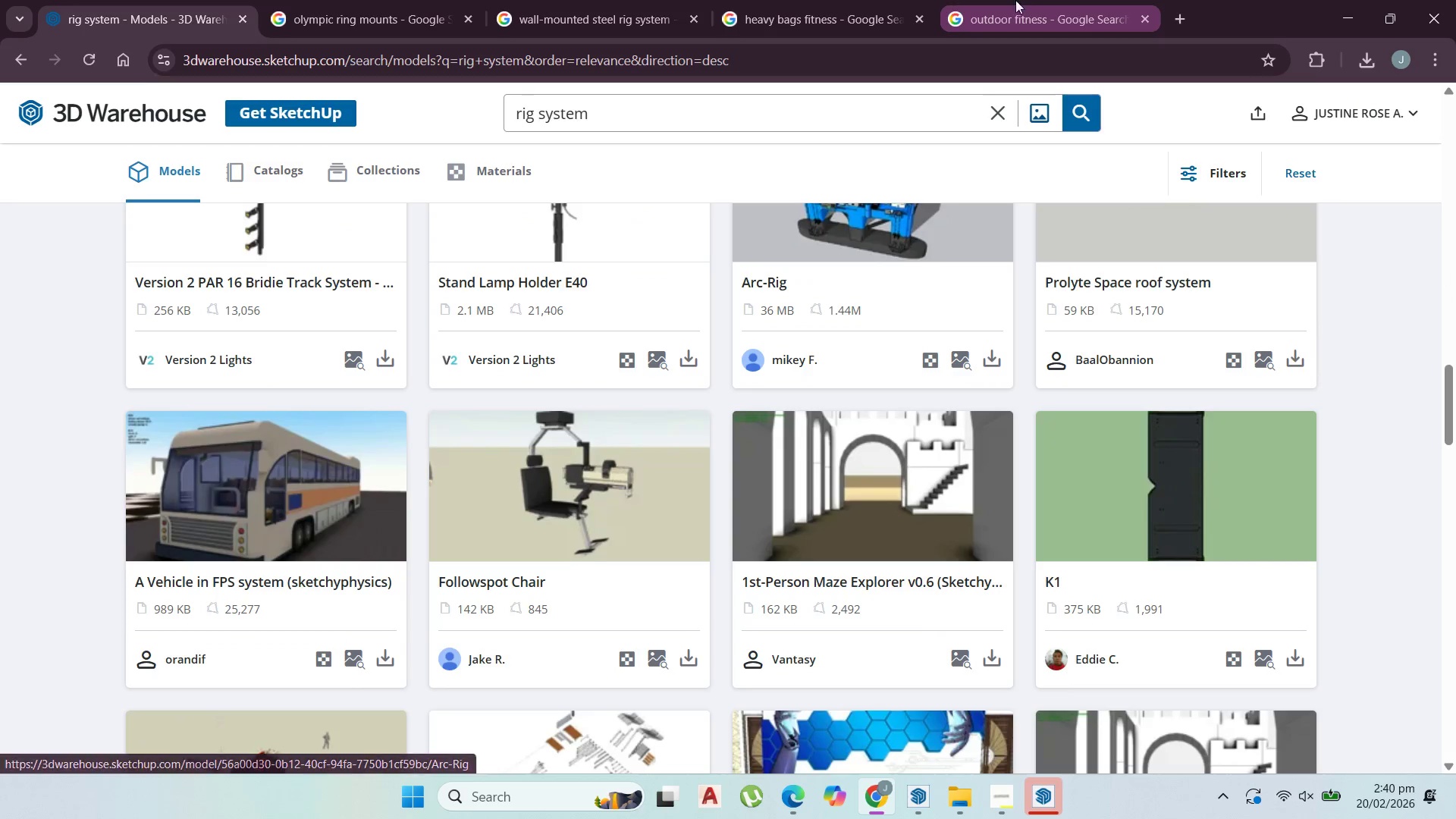 
left_click([1037, 0])
 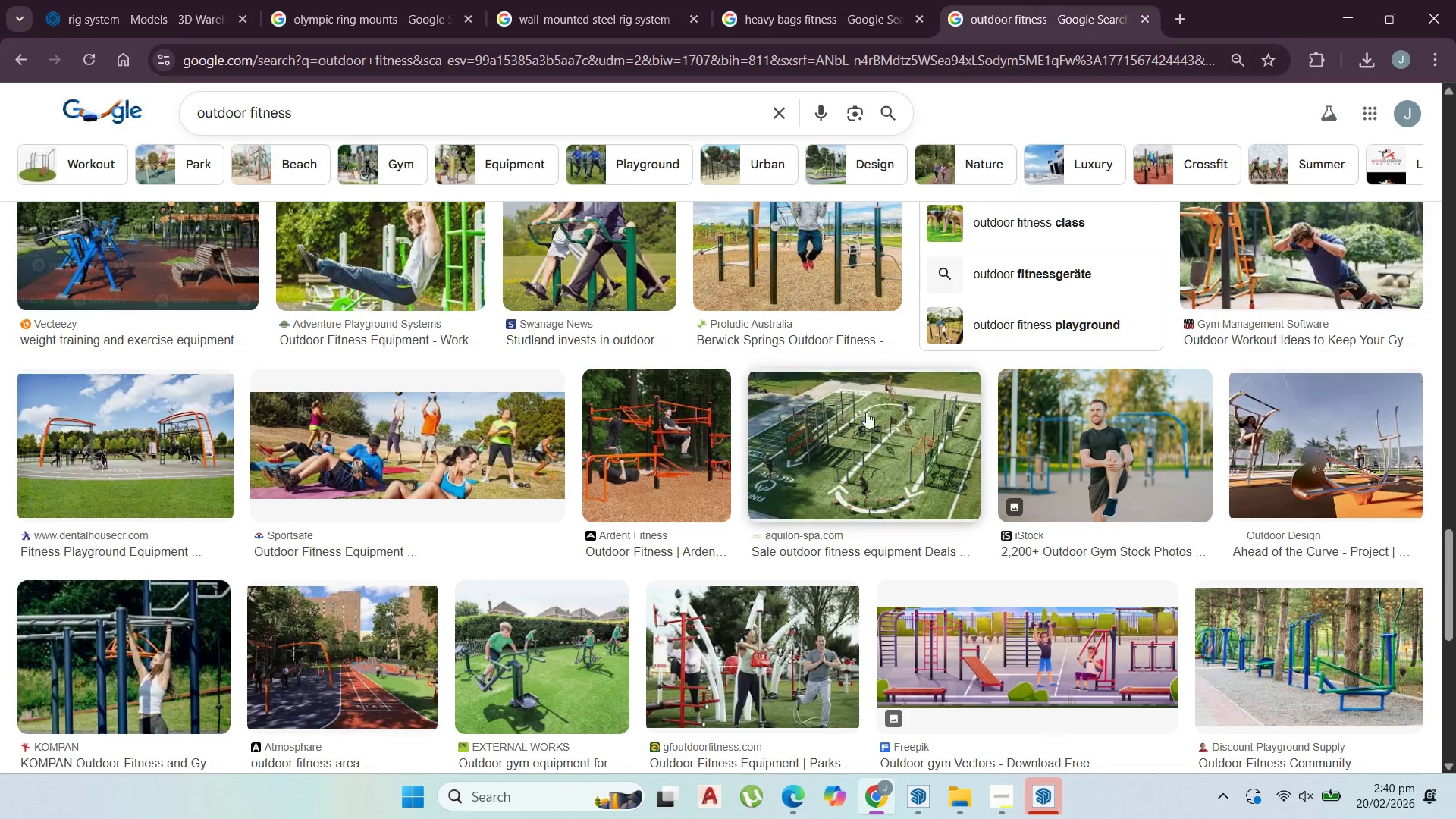 
scroll: coordinate [840, 420], scroll_direction: down, amount: 9.0
 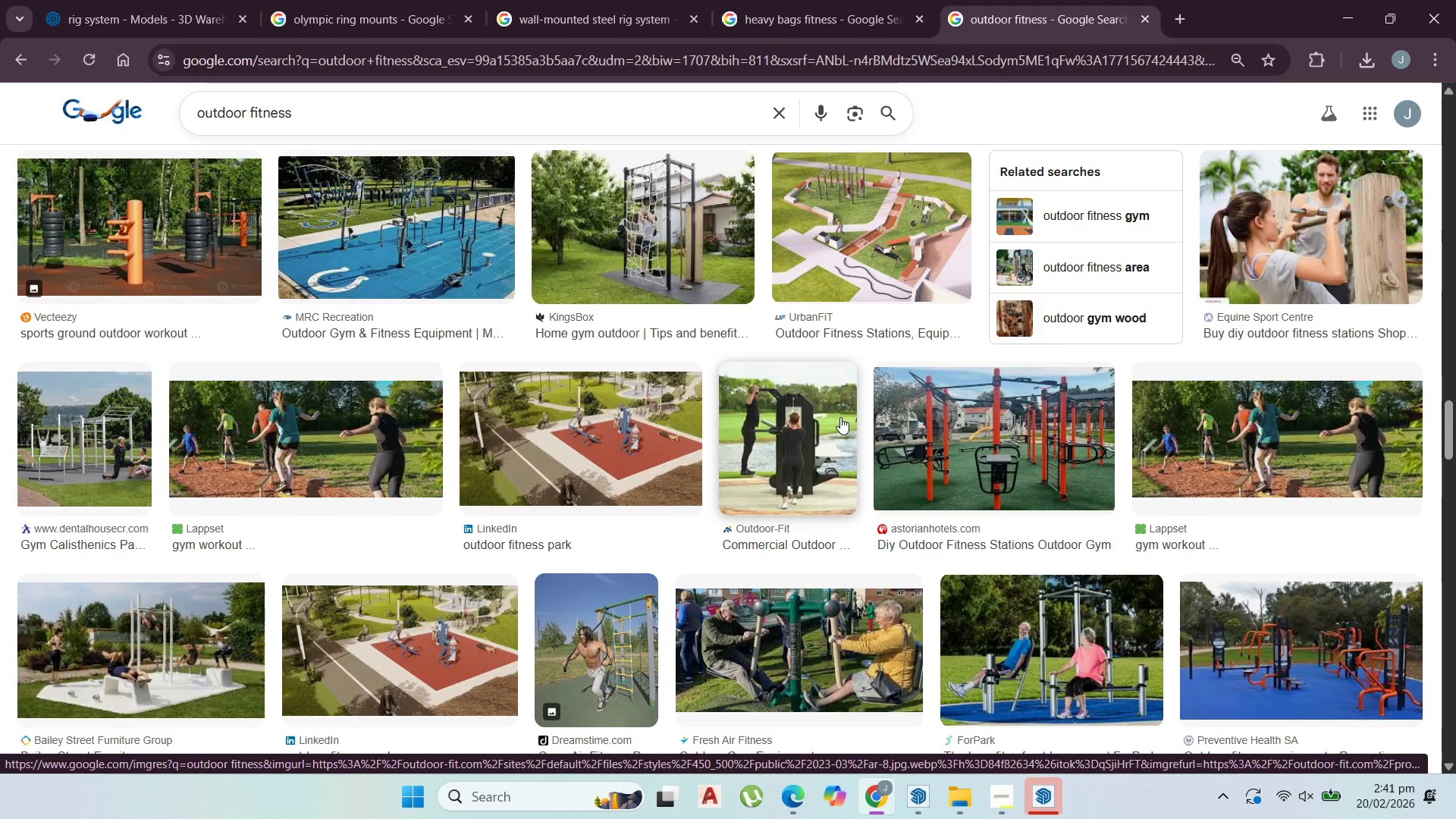 
wait(6.64)
 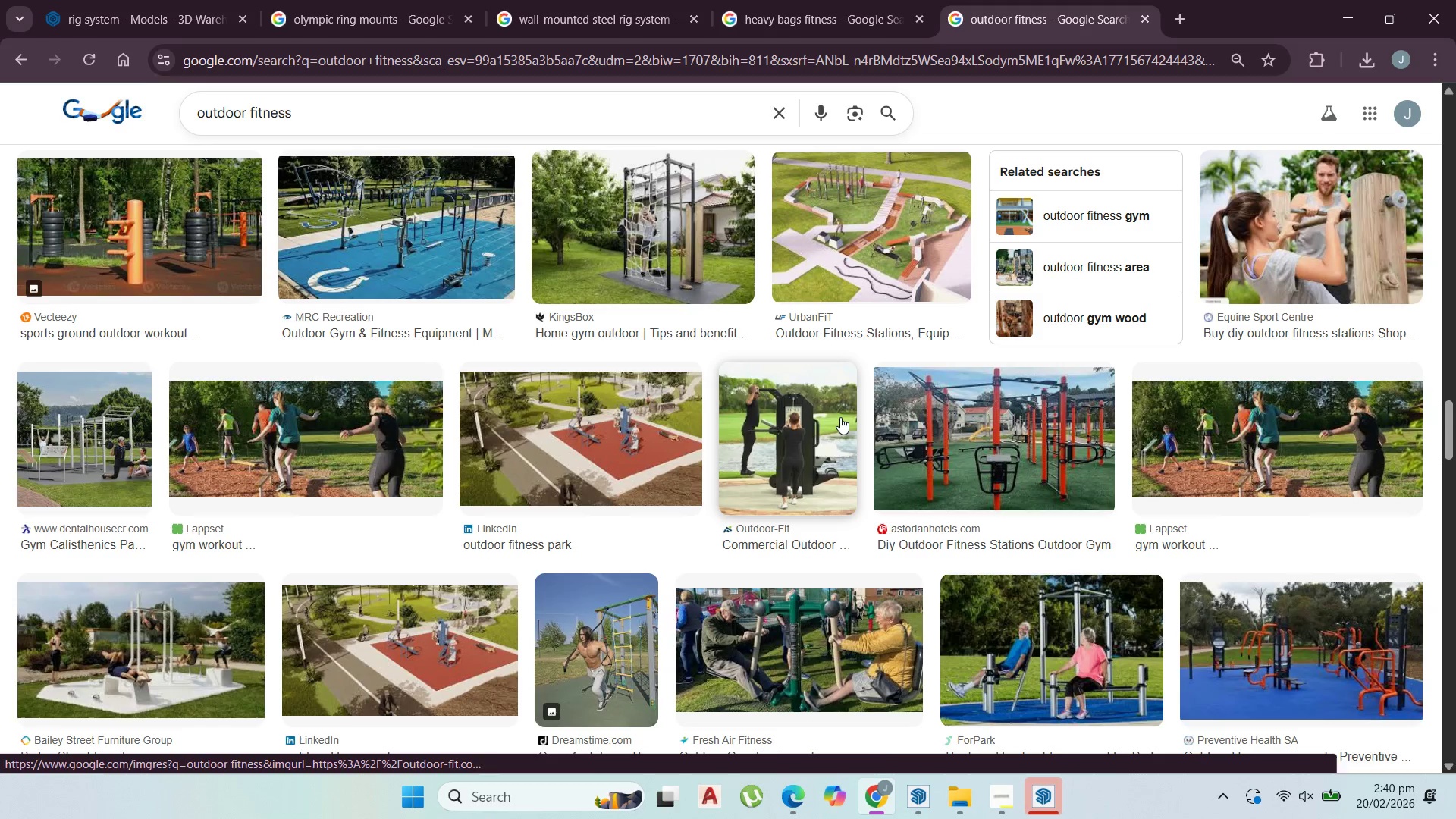 
scroll: coordinate [839, 417], scroll_direction: down, amount: 6.0
 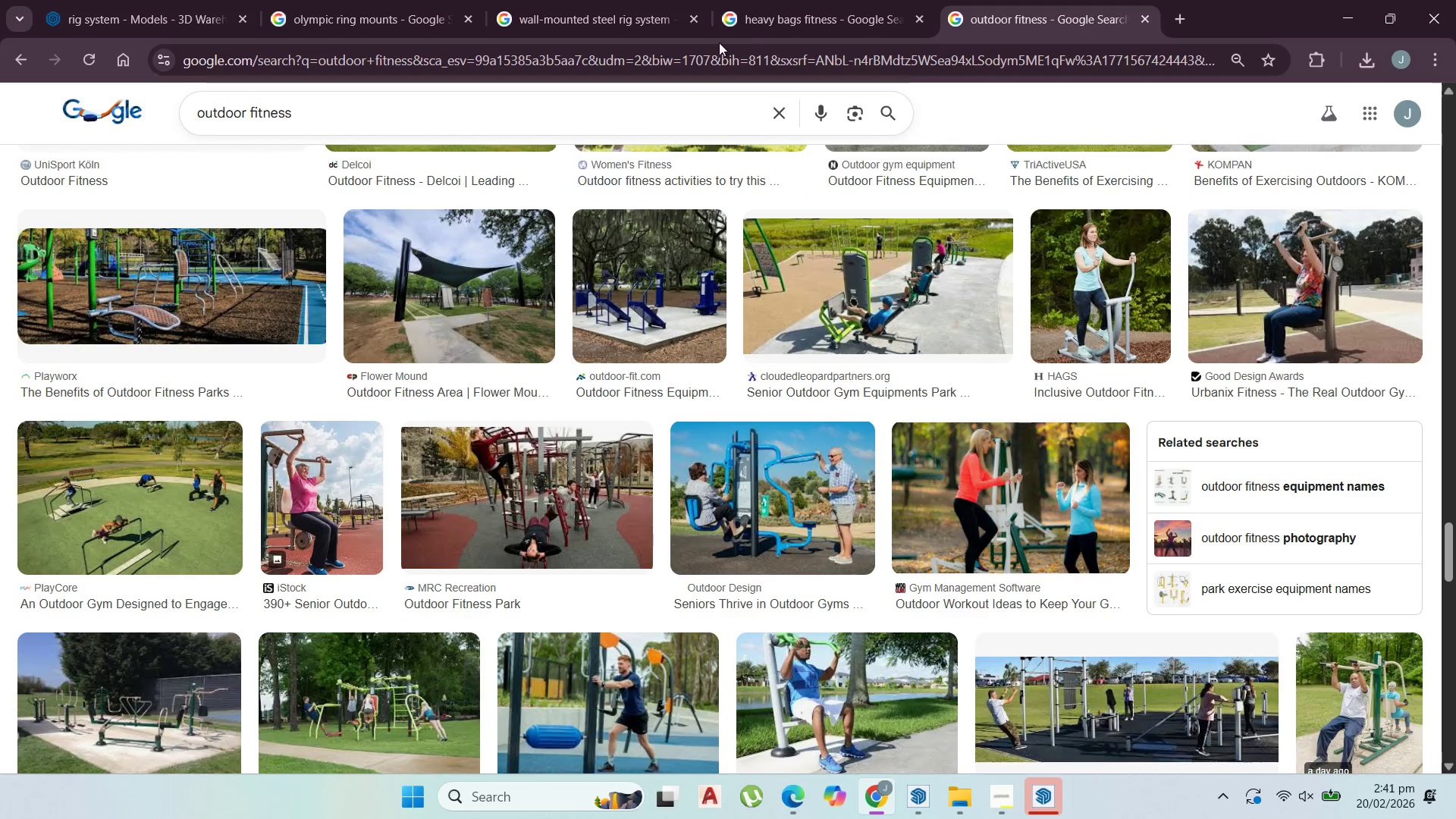 
left_click([116, 0])
 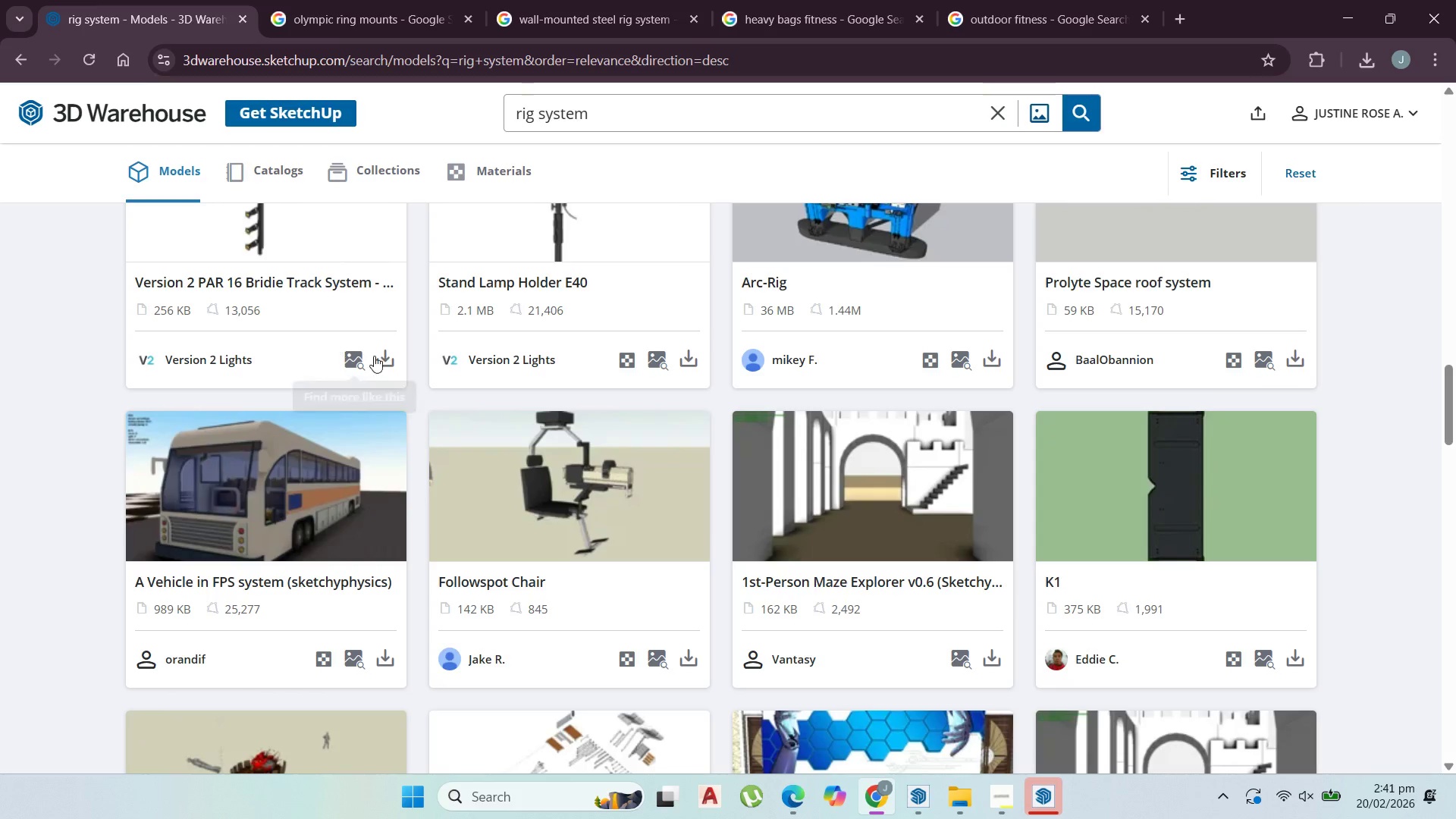 
scroll: coordinate [567, 368], scroll_direction: down, amount: 11.0
 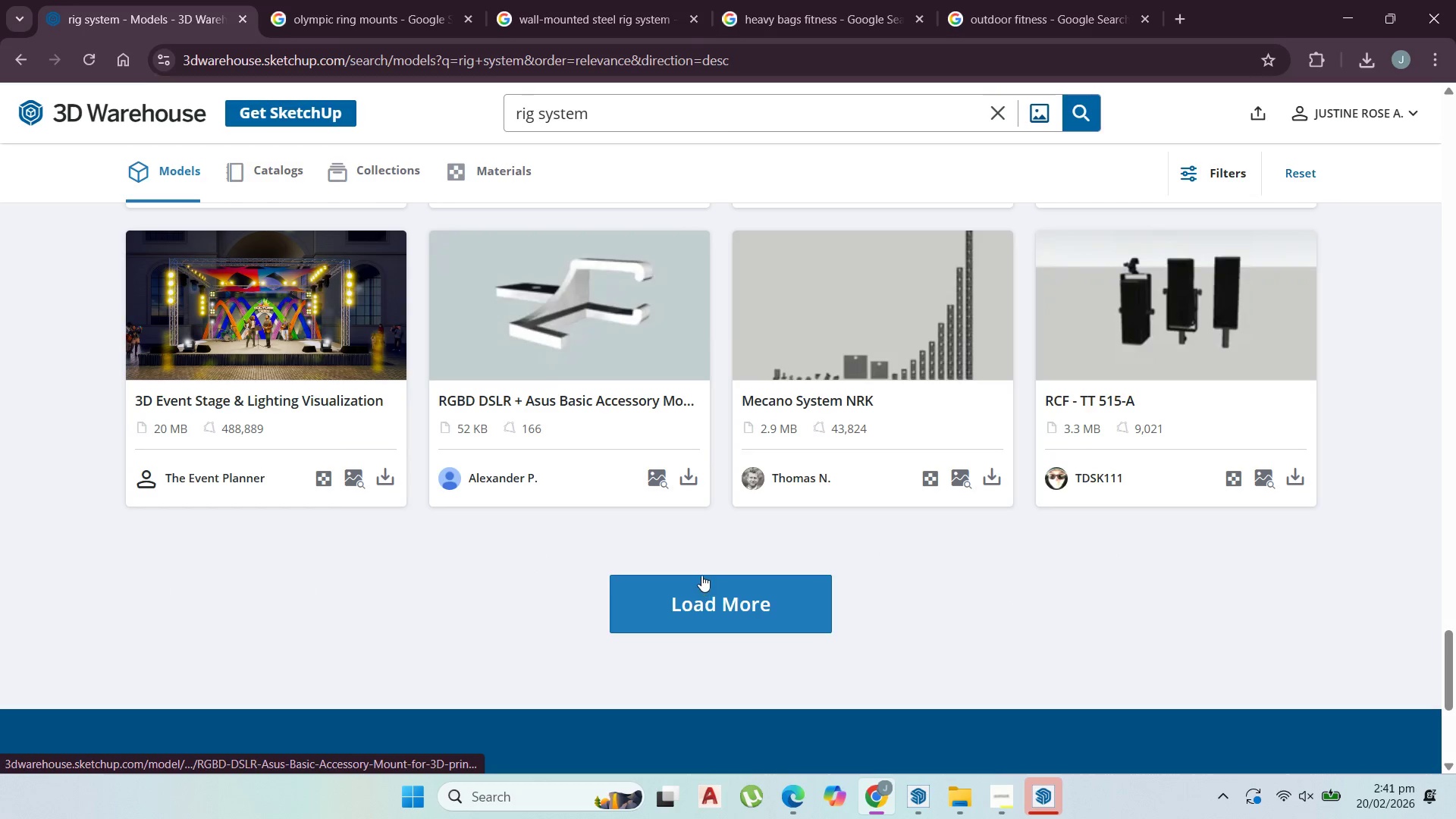 
left_click([714, 575])
 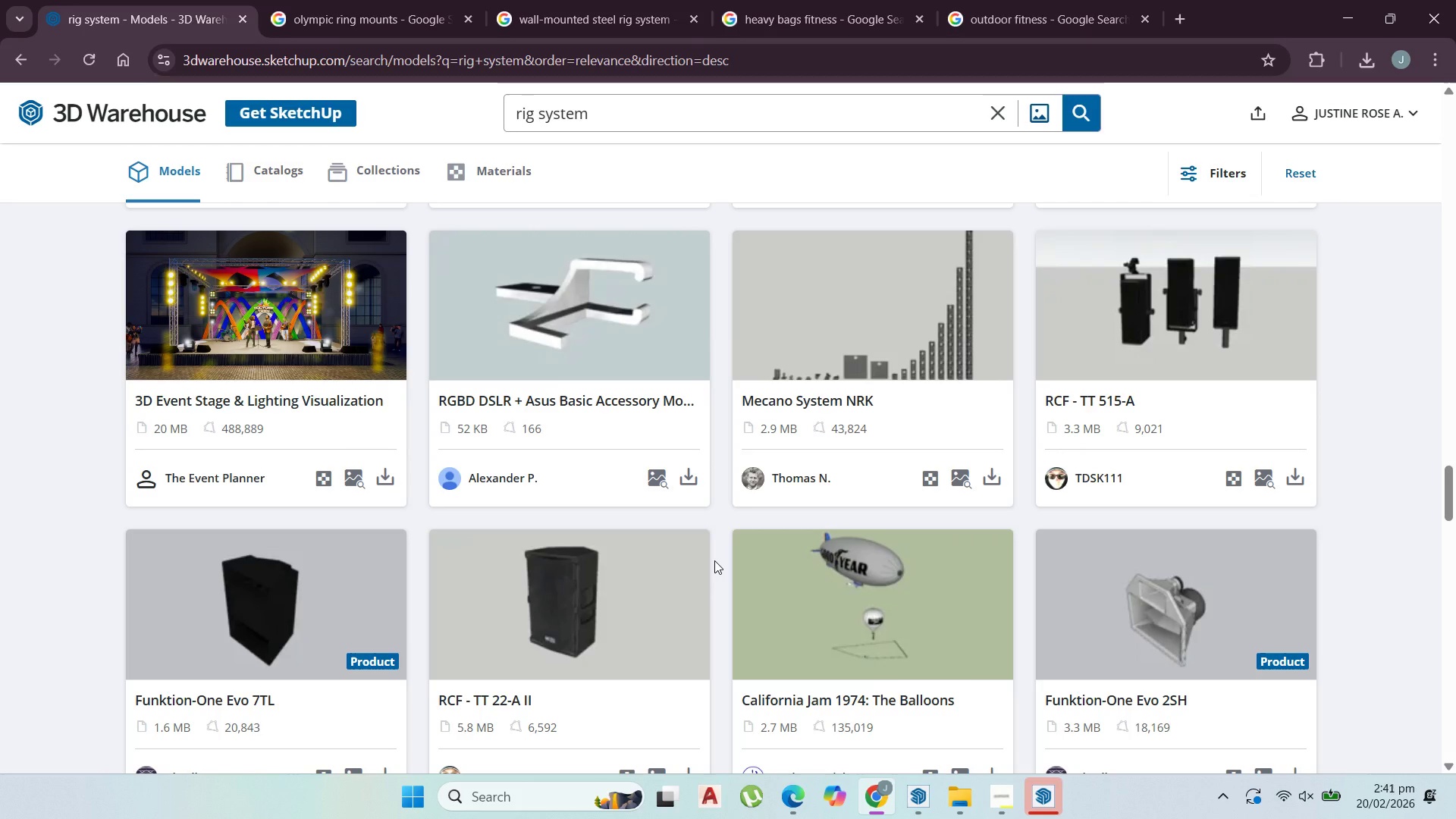 
scroll: coordinate [722, 534], scroll_direction: down, amount: 15.0
 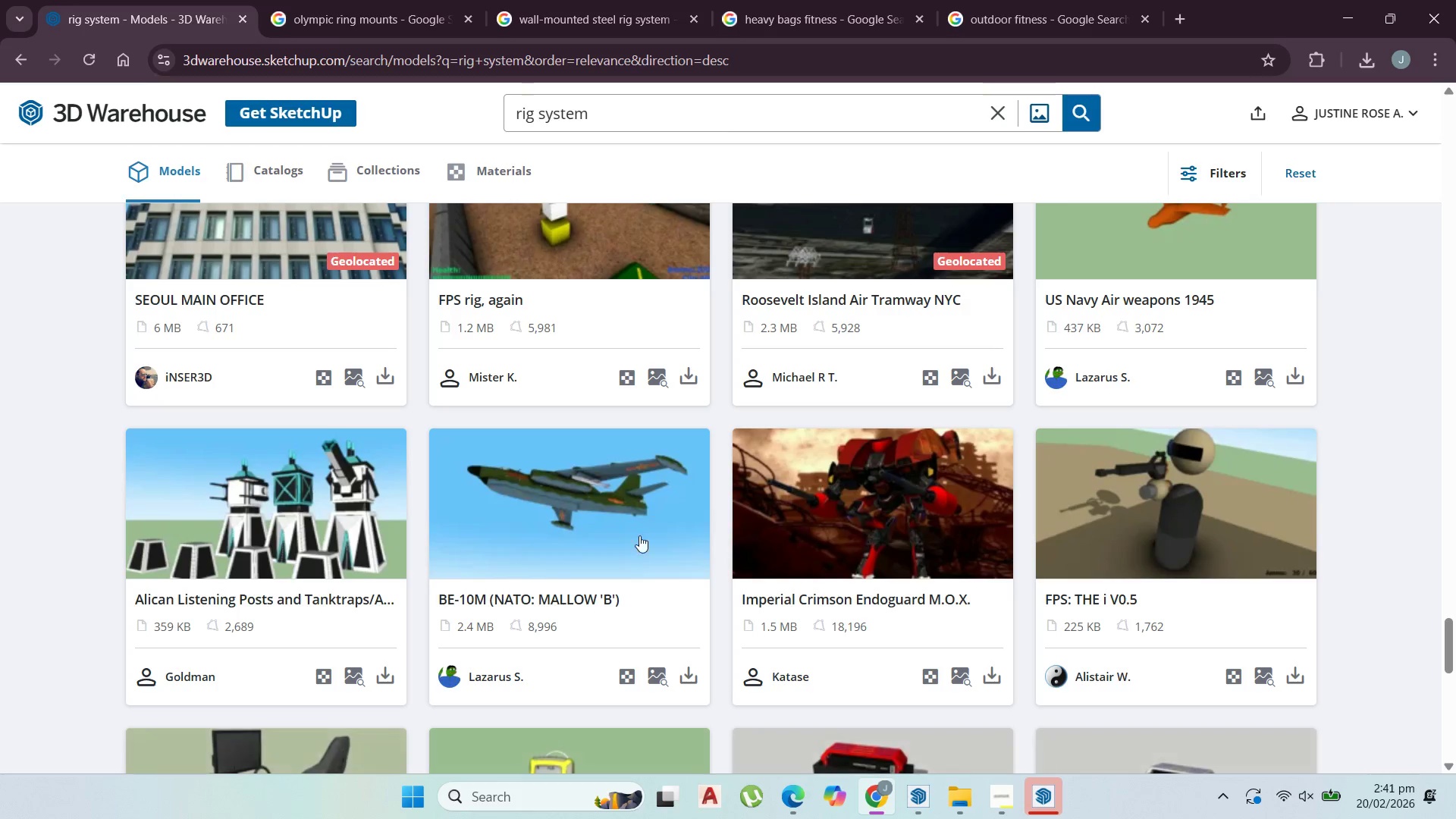 
scroll: coordinate [630, 535], scroll_direction: down, amount: 9.0
 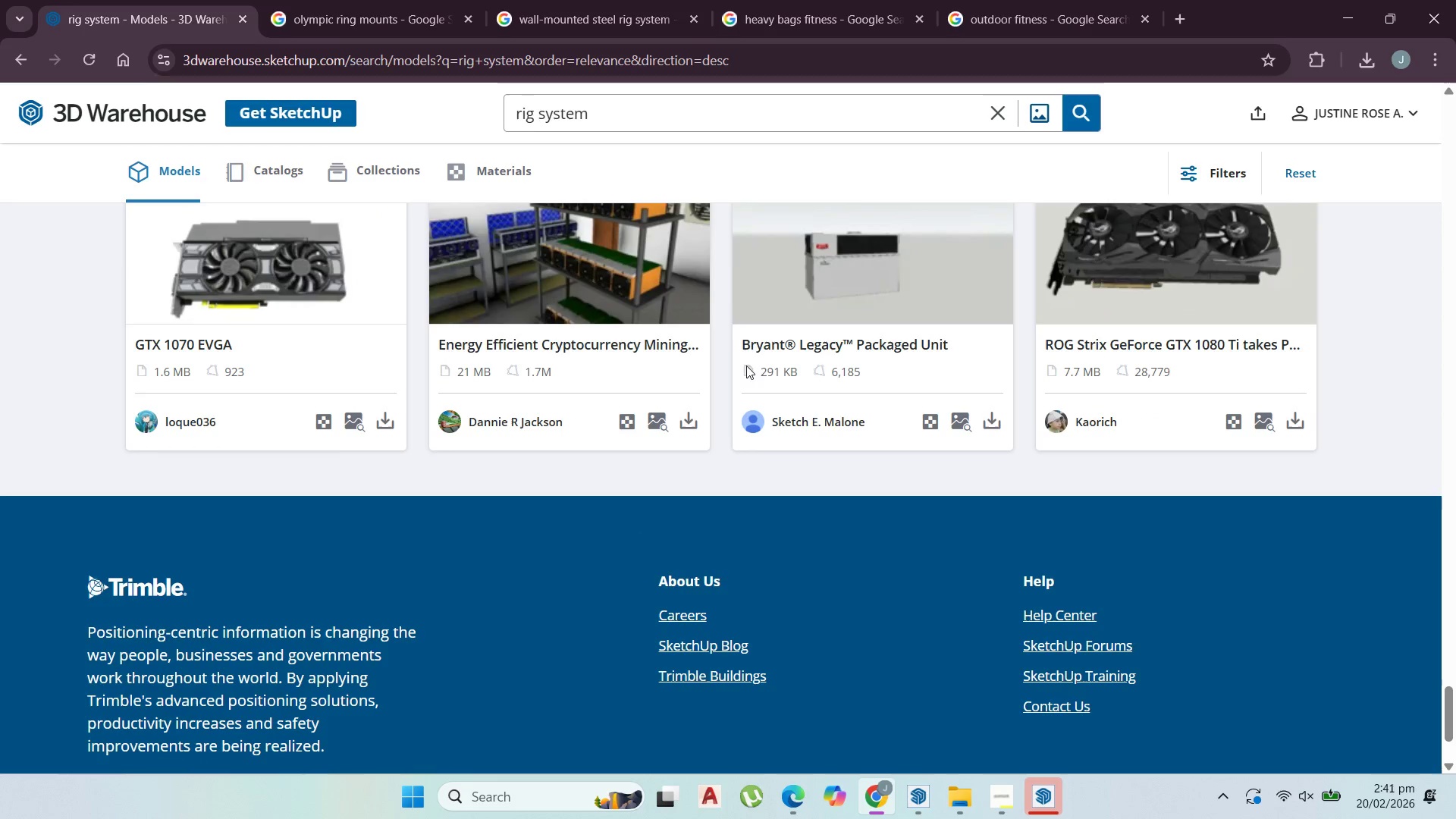 
scroll: coordinate [751, 360], scroll_direction: up, amount: 1.0
 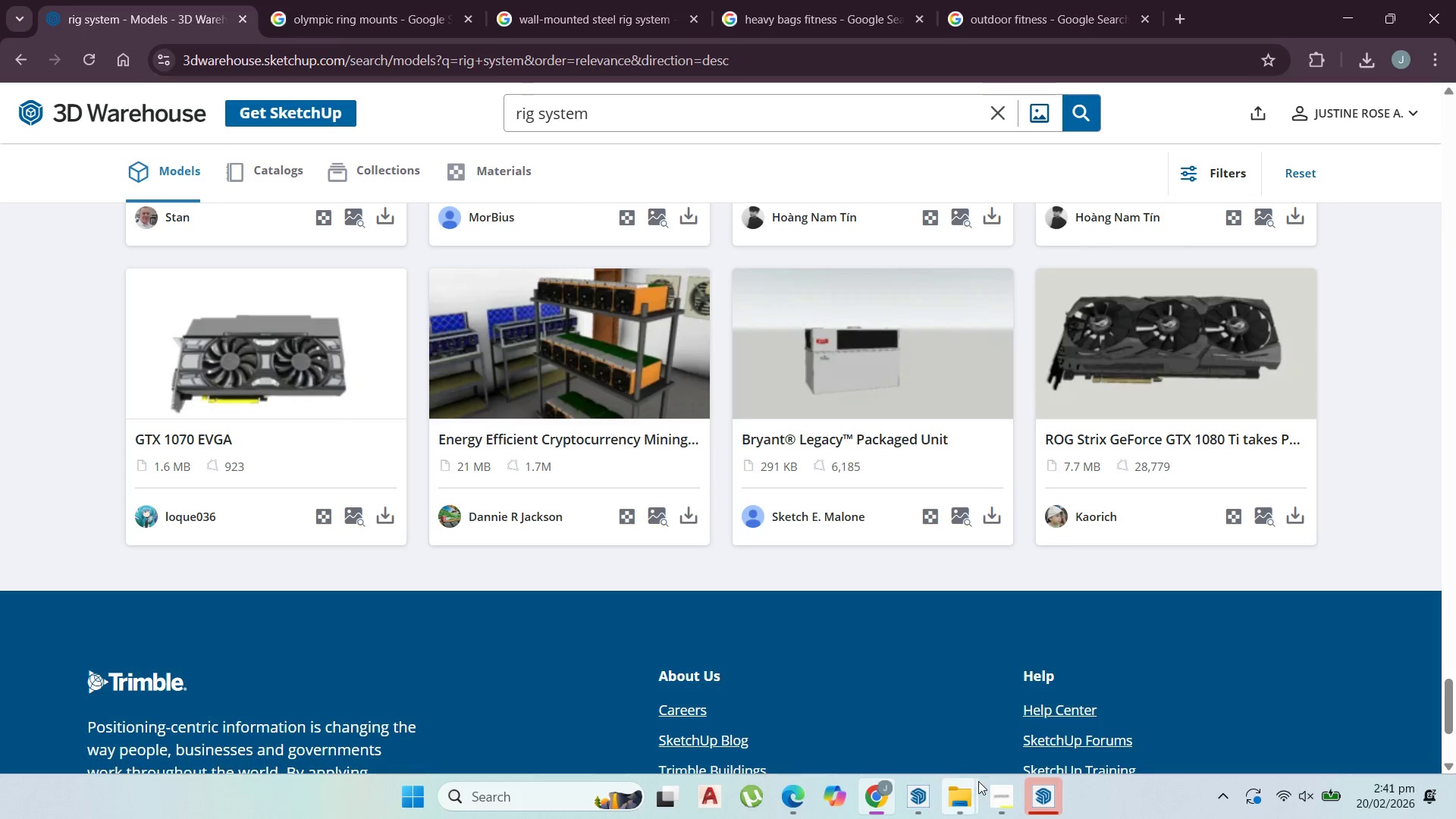 
left_click([991, 789])